 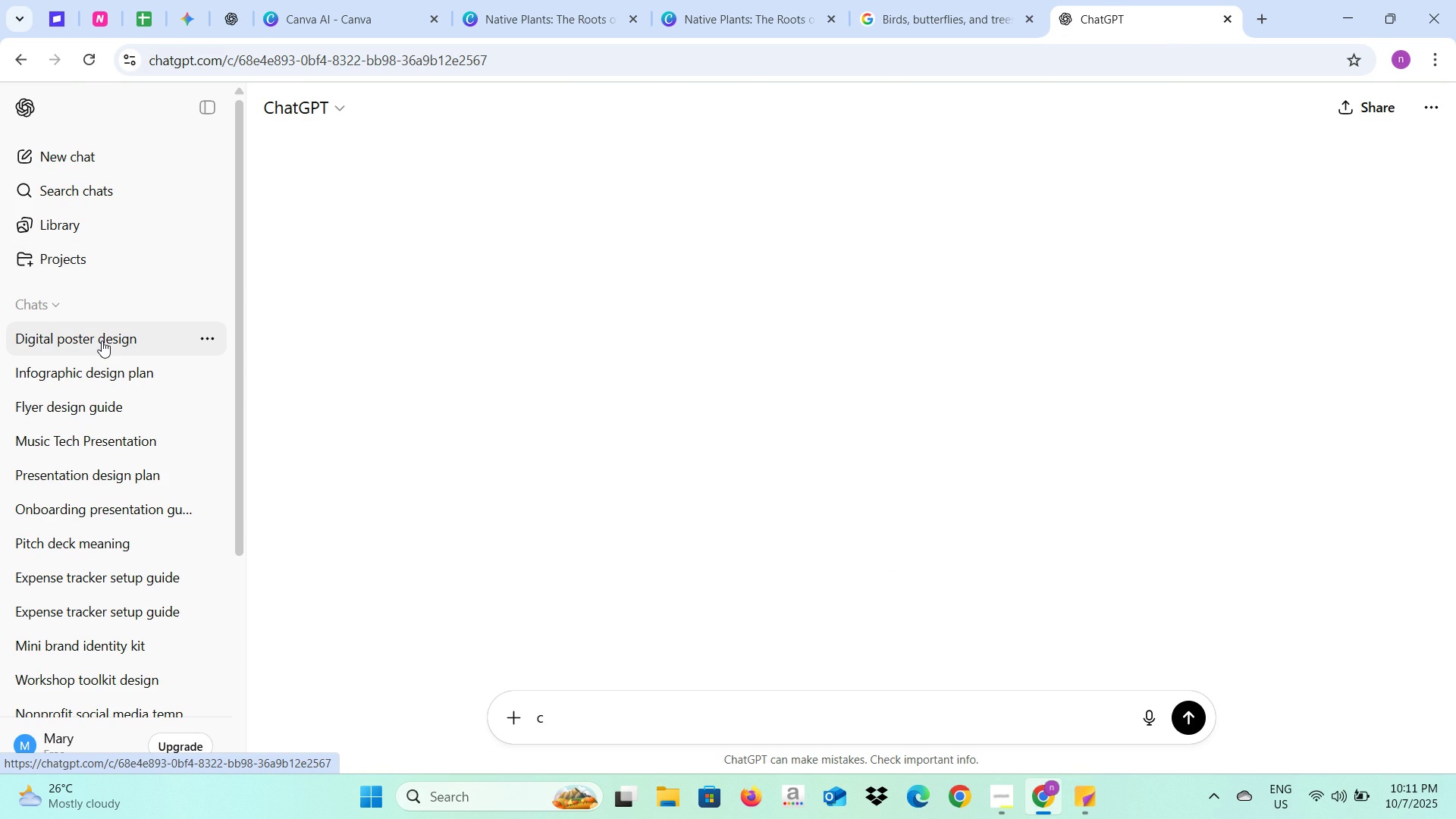 
mouse_move([742, 2])
 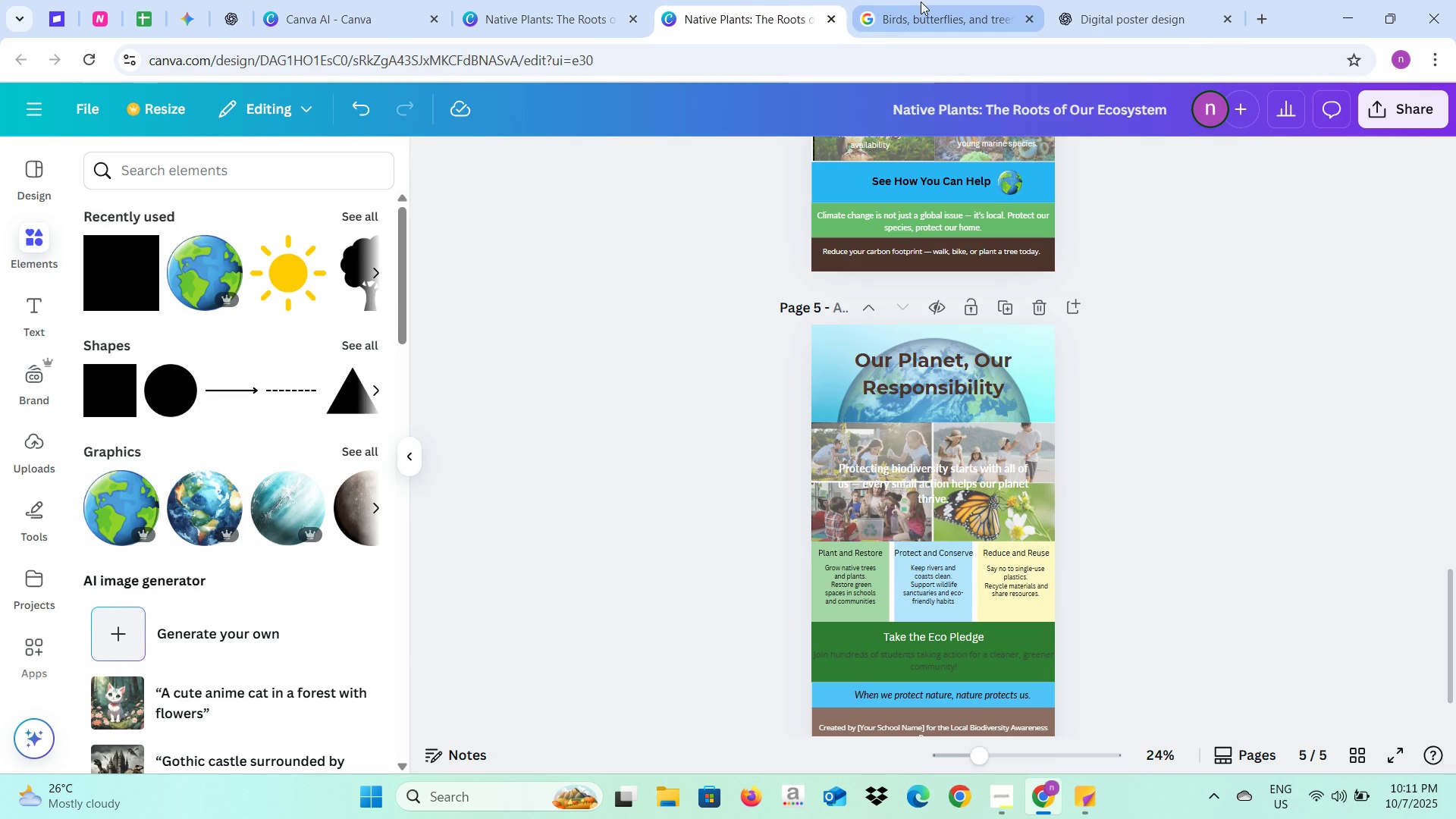 
left_click([921, 2])
 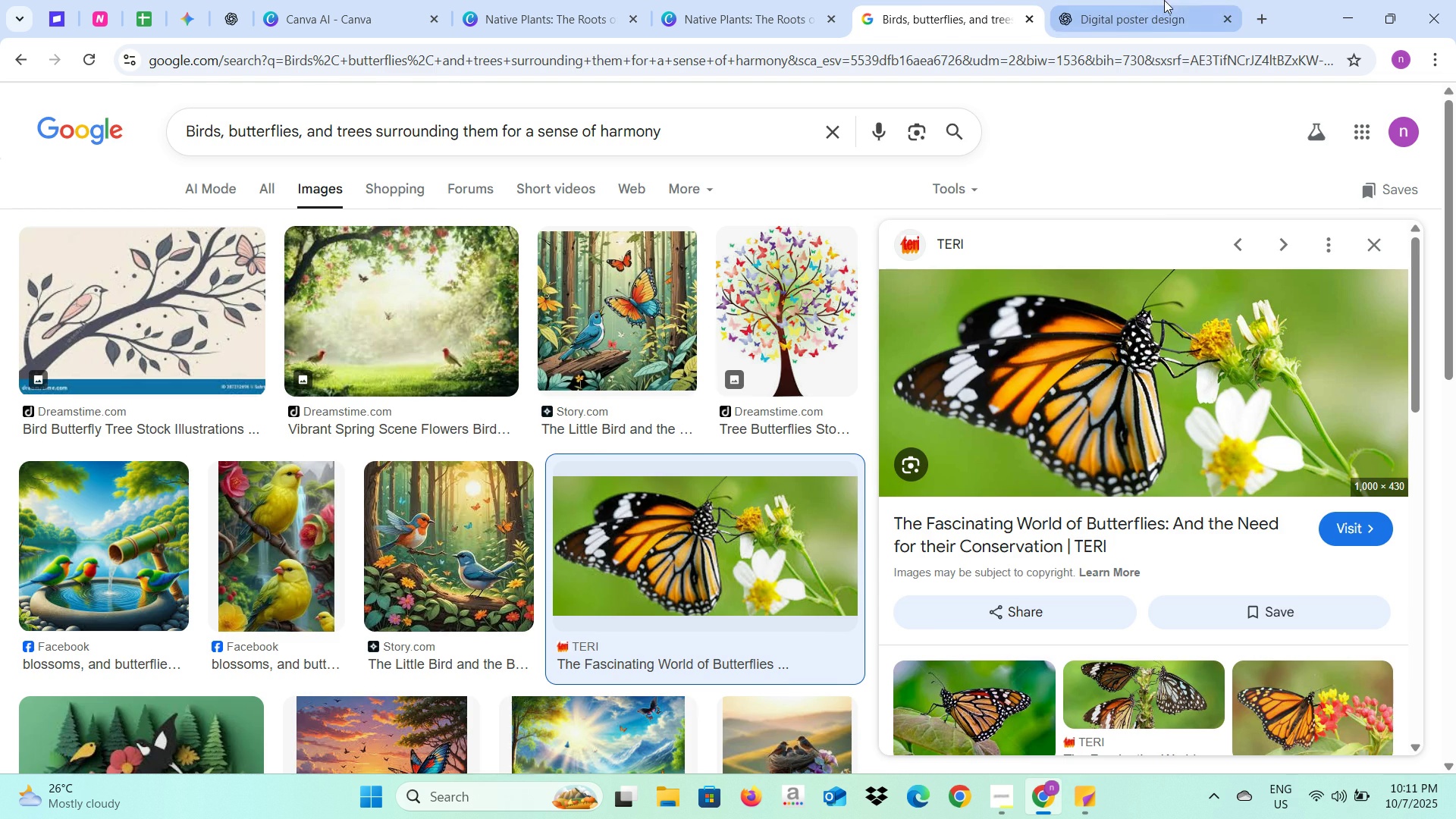 
left_click([1164, 0])
 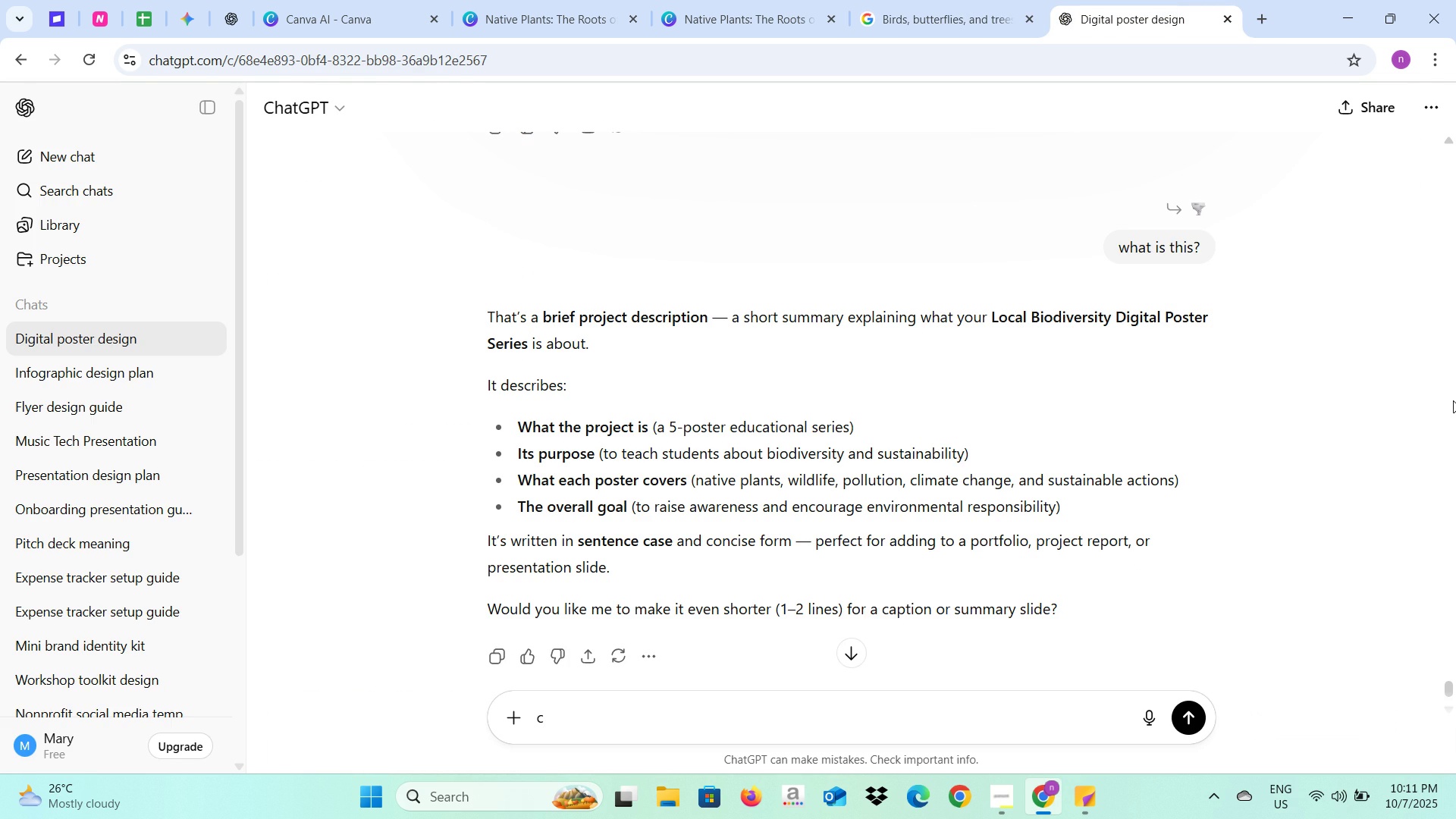 
wait(5.04)
 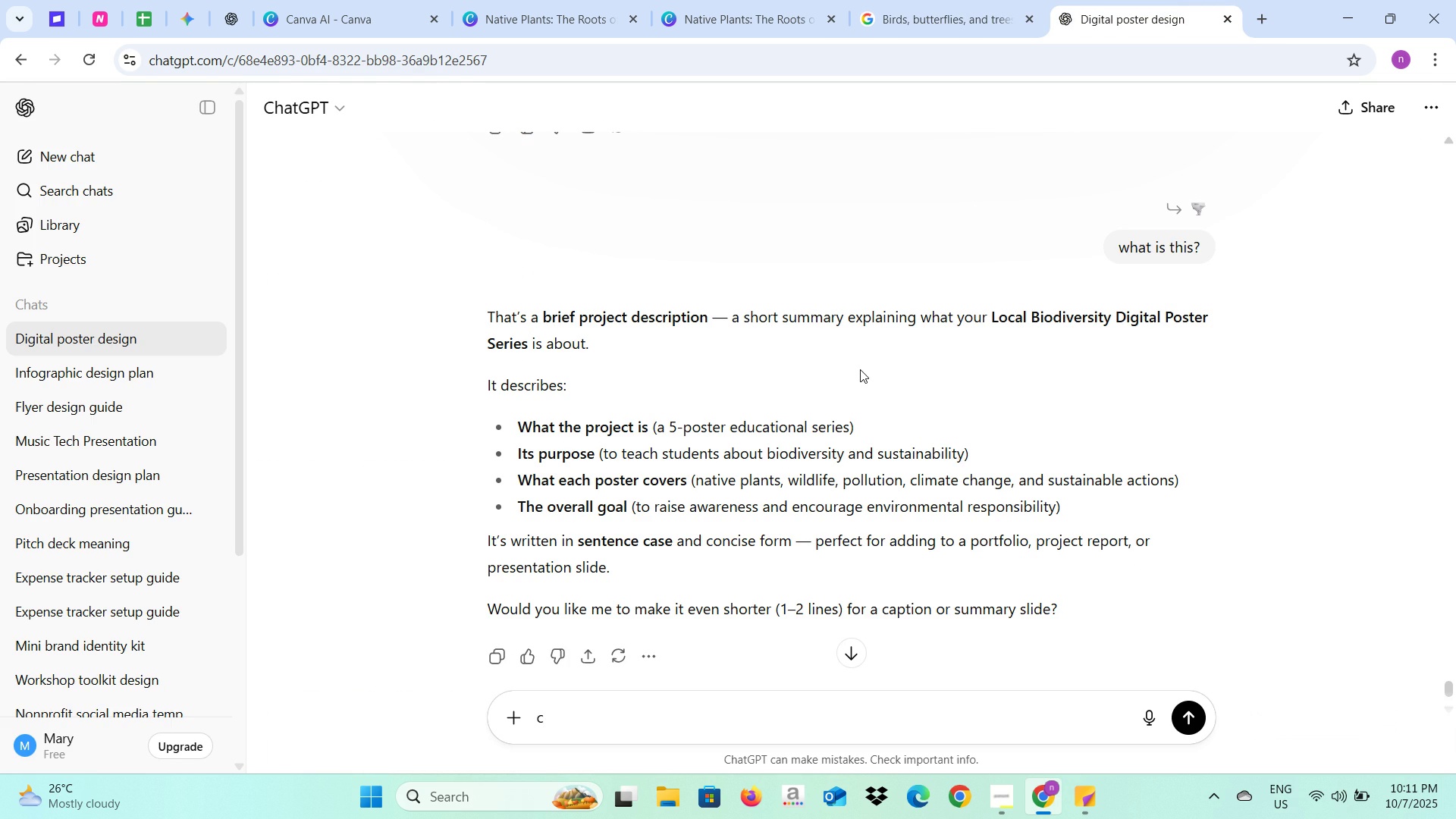 
left_click_drag(start_coordinate=[1448, 679], to_coordinate=[1455, 471])
 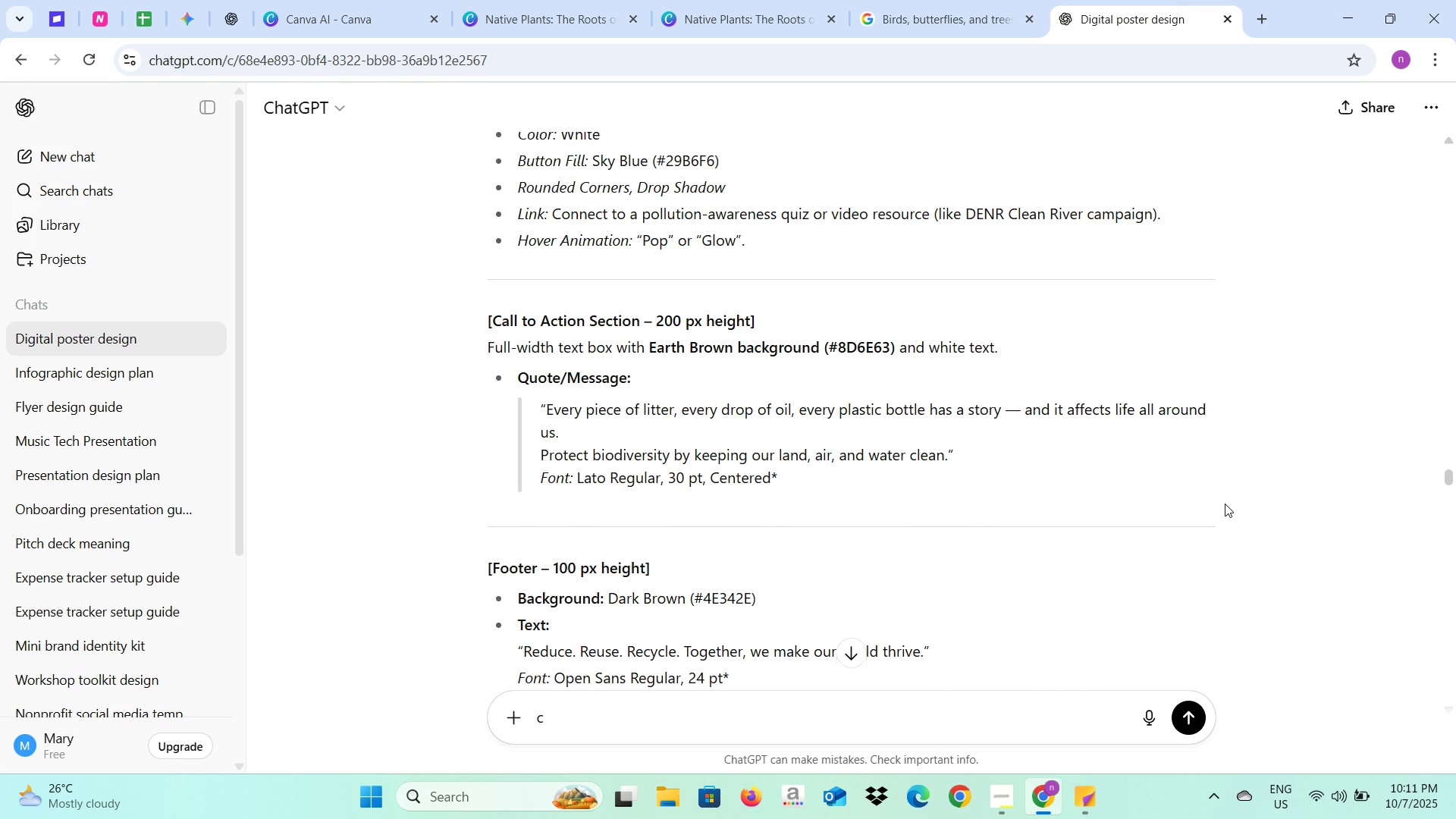 
scroll: coordinate [1234, 479], scroll_direction: up, amount: 5.0
 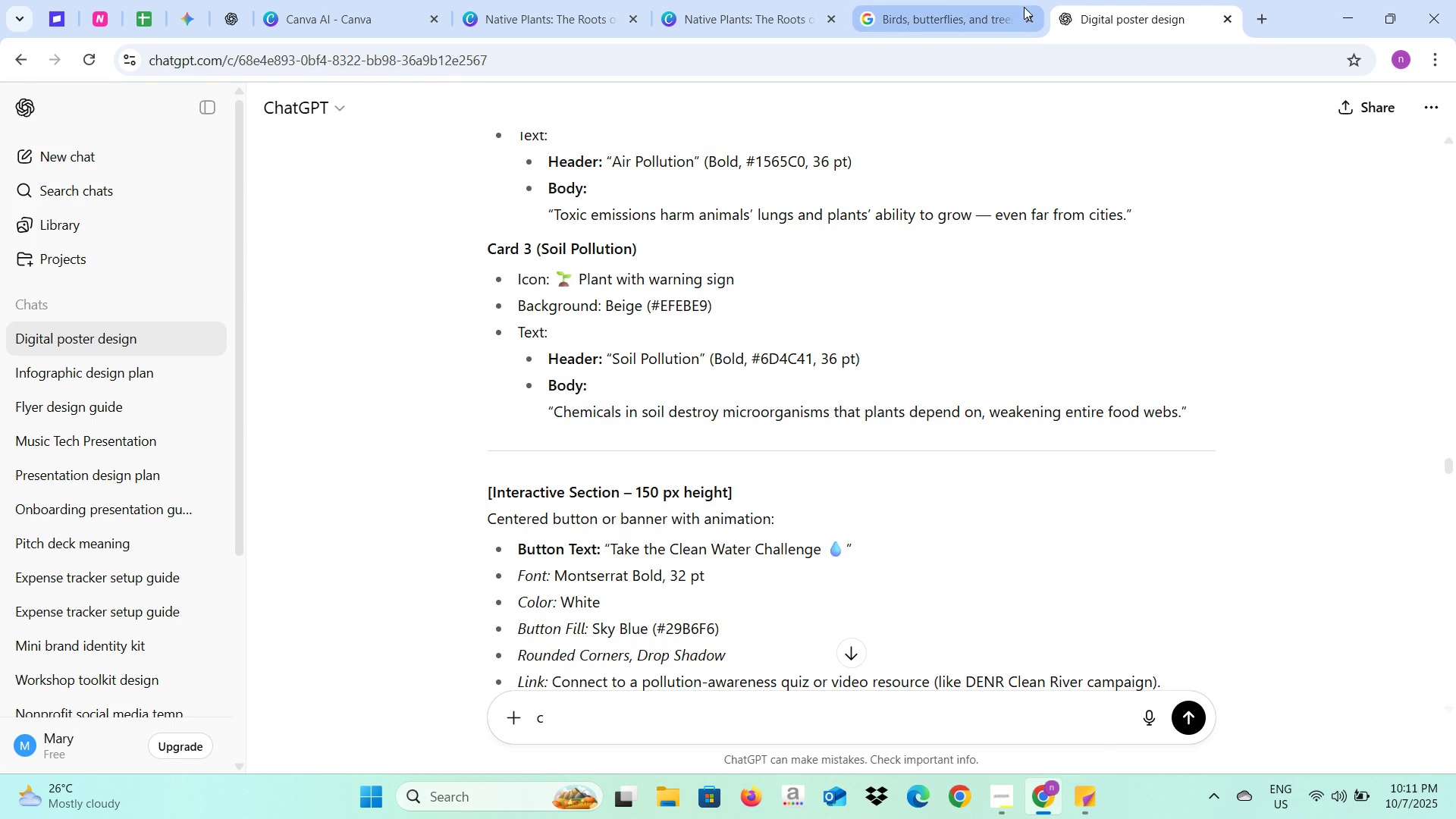 
left_click([1024, 7])
 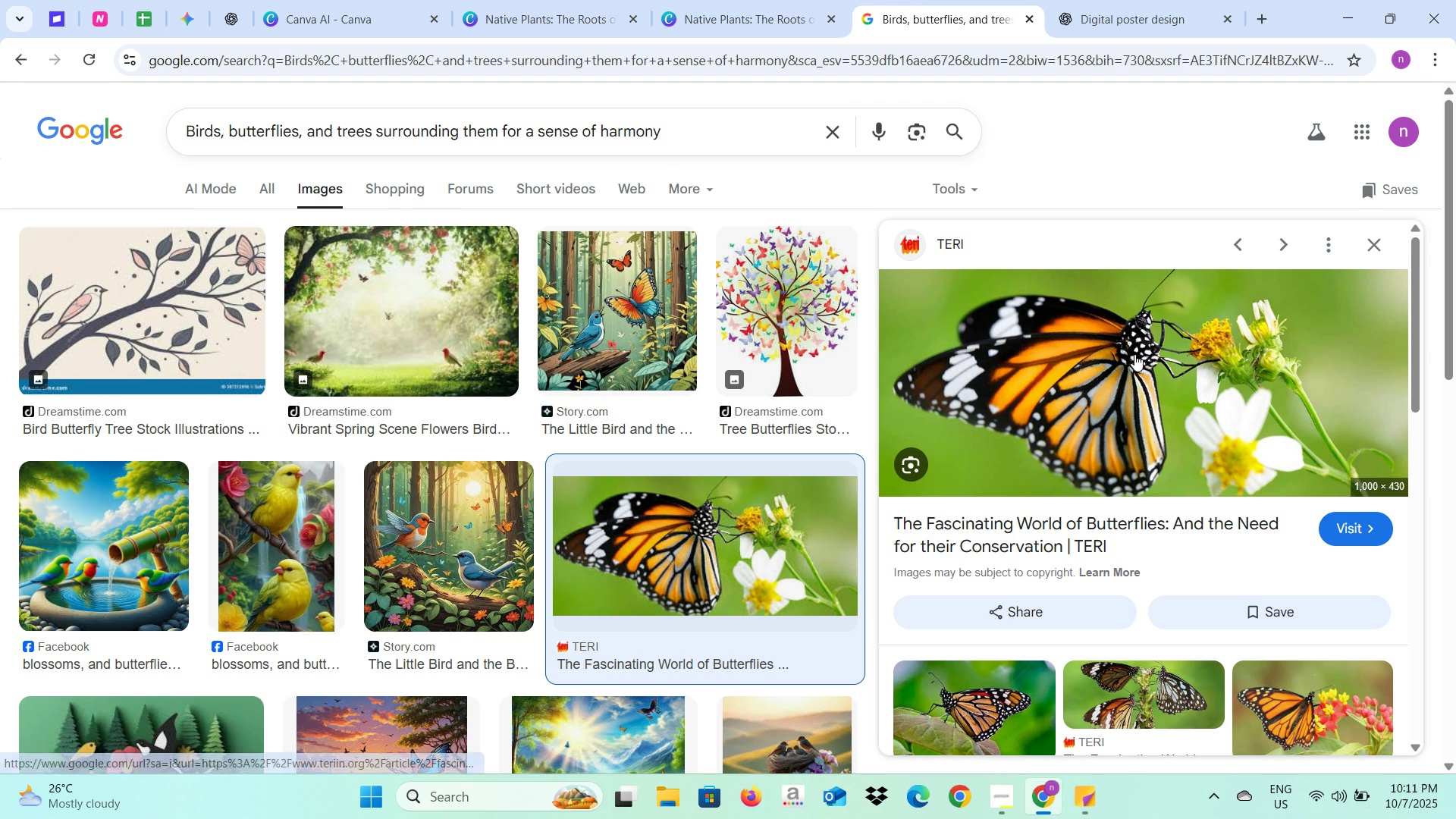 
scroll: coordinate [538, 328], scroll_direction: down, amount: 13.0
 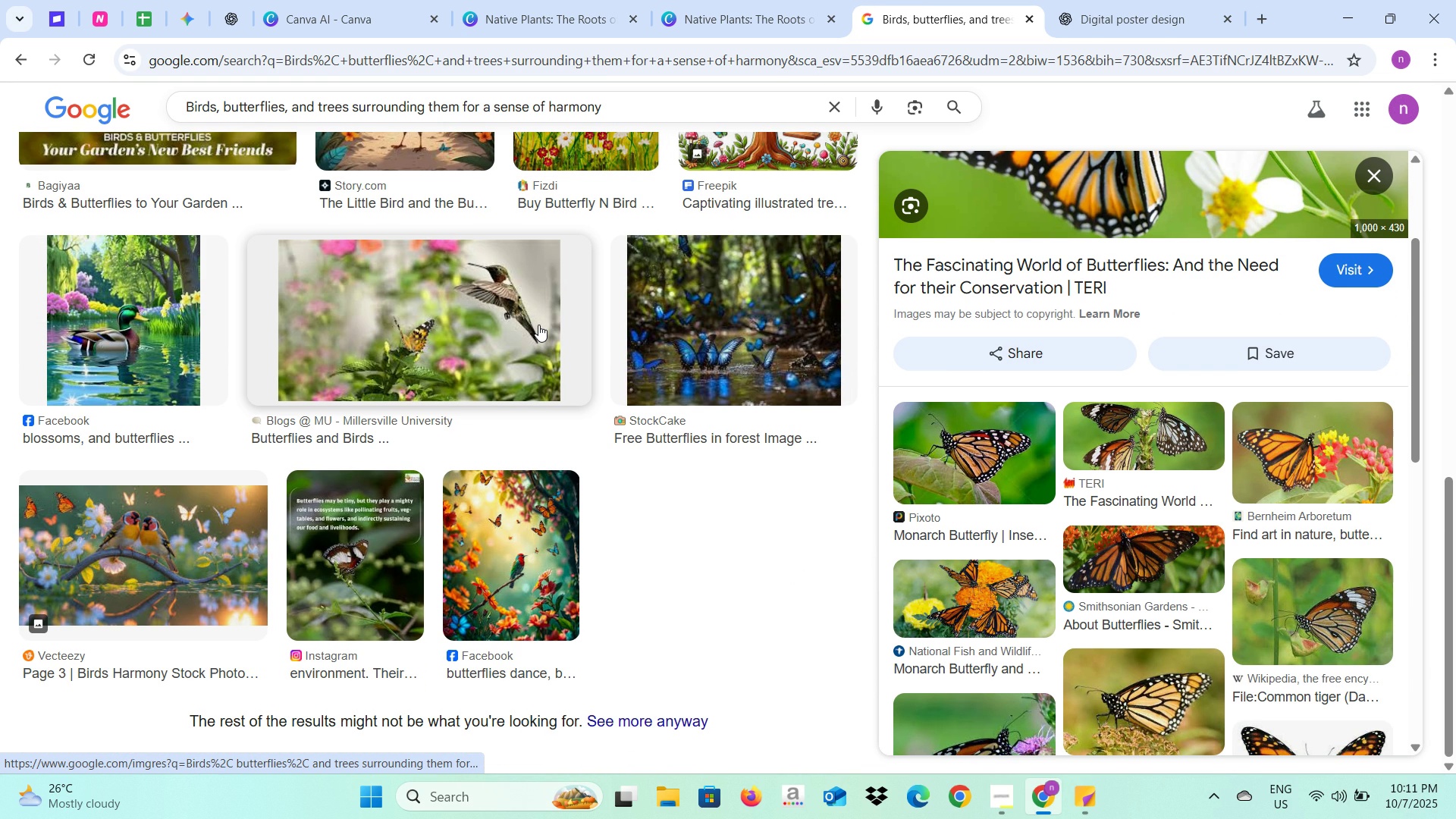 
scroll: coordinate [538, 325], scroll_direction: down, amount: 3.0
 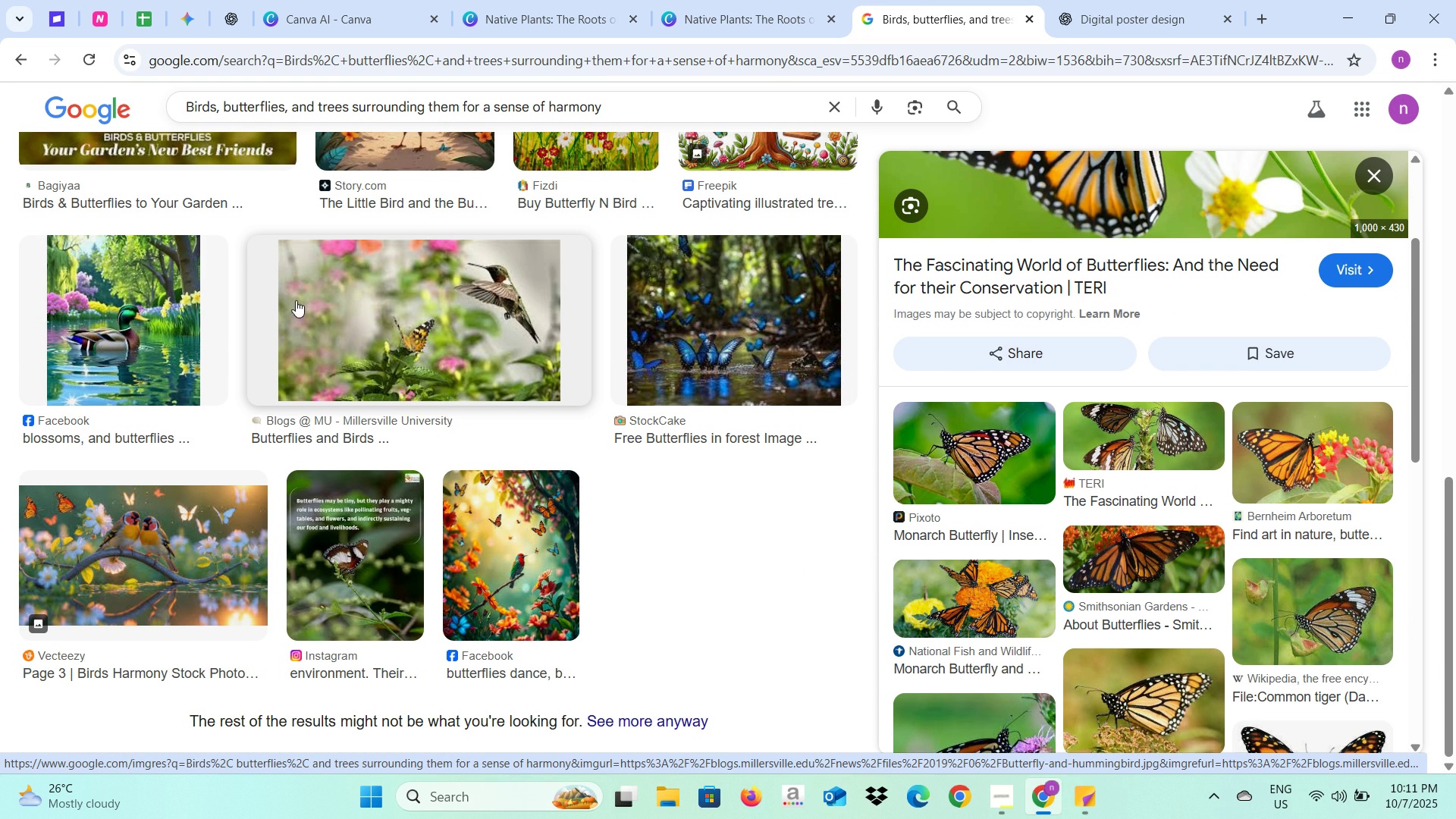 
scroll: coordinate [360, 323], scroll_direction: up, amount: 2.0
 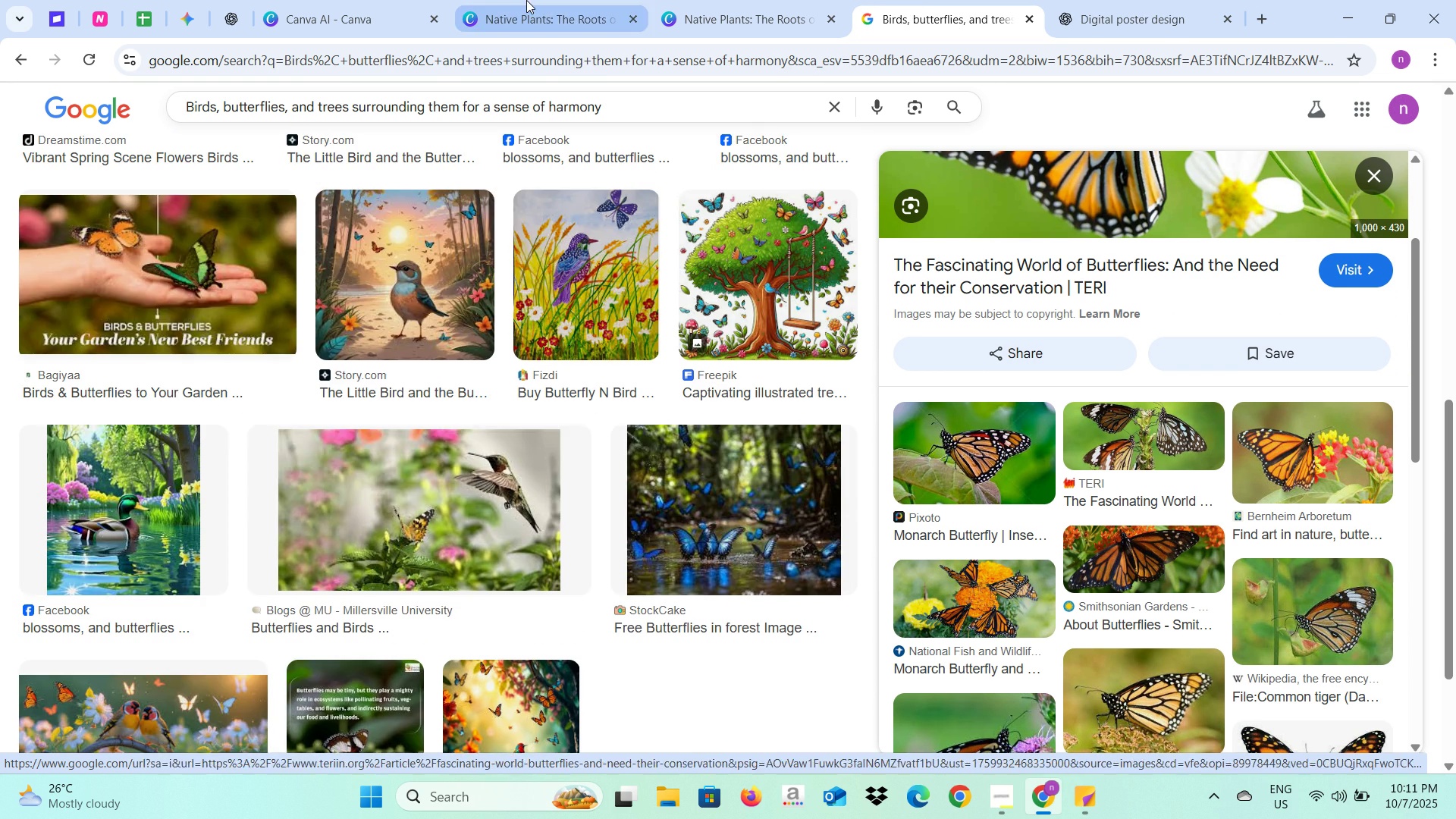 
left_click([526, 0])
 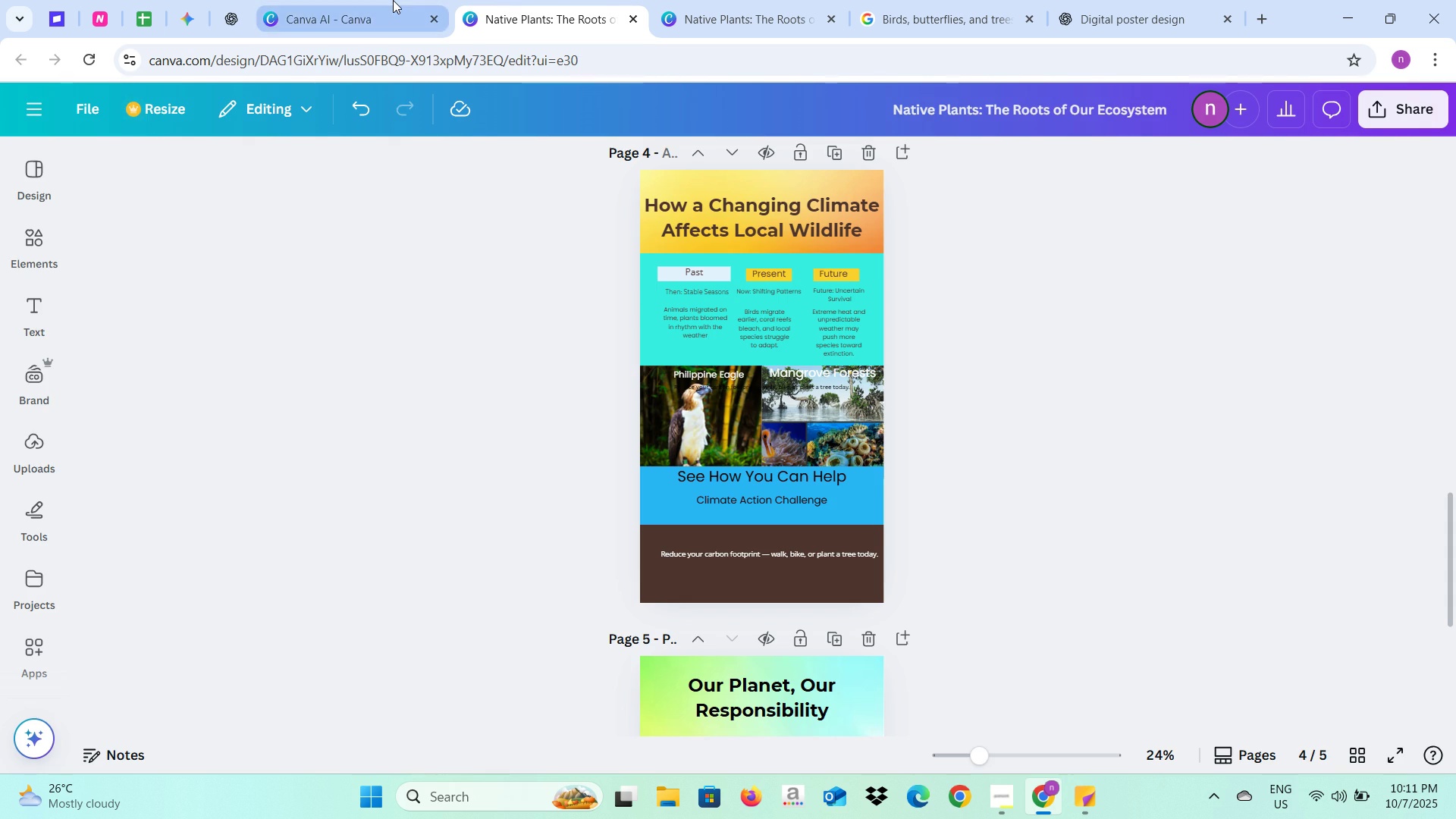 
left_click([393, 0])
 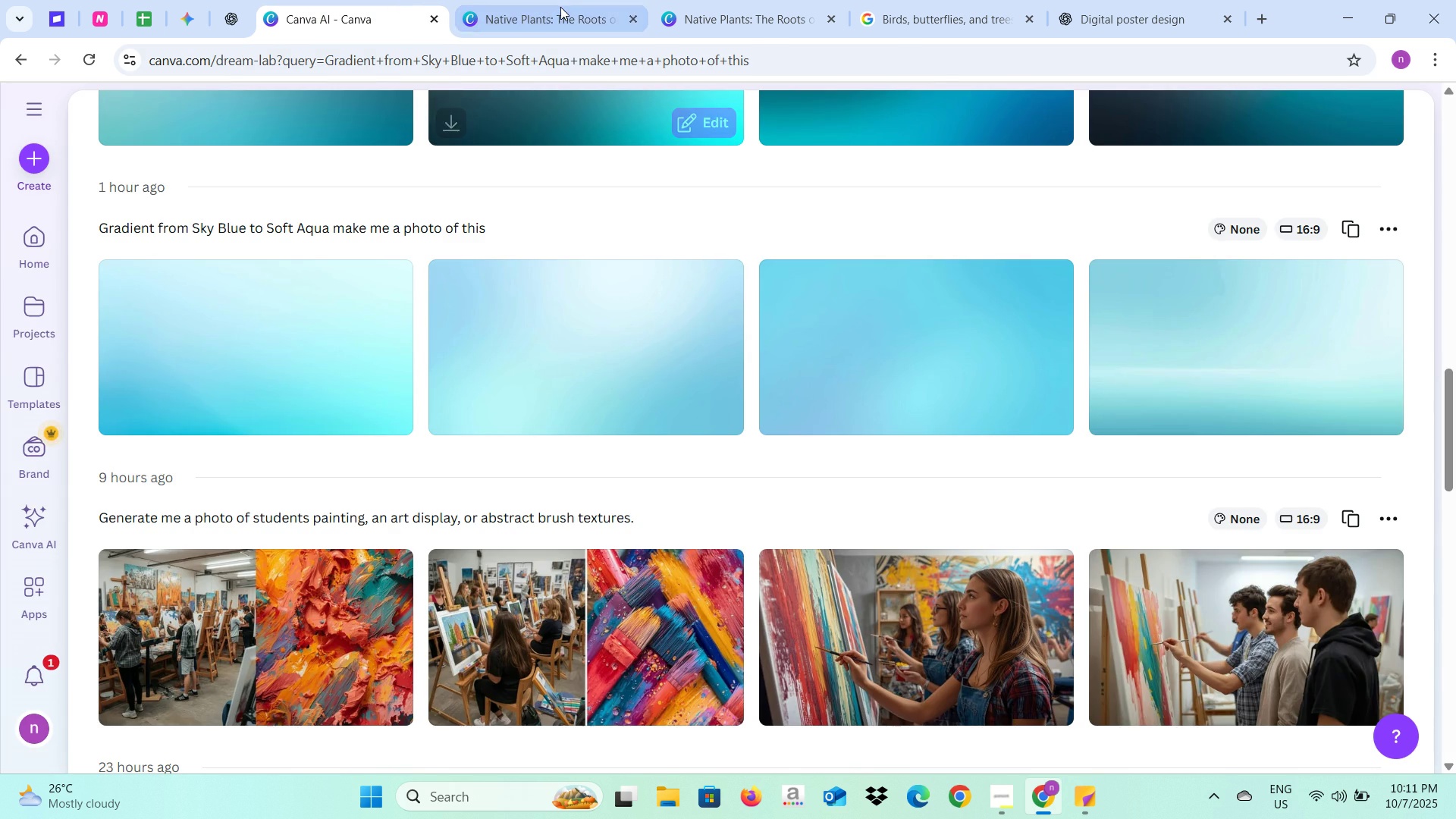 
left_click([560, 7])
 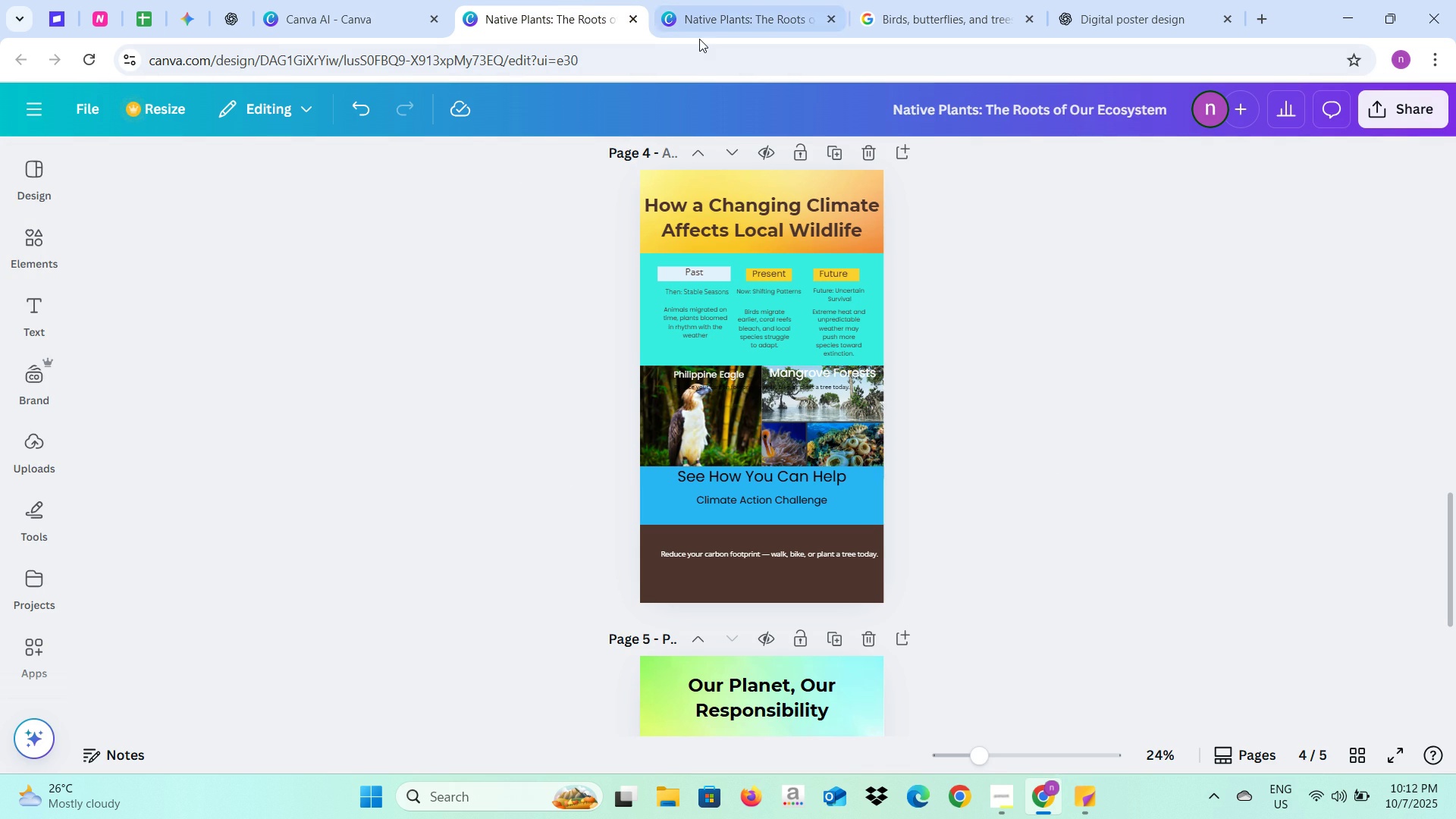 
wait(5.01)
 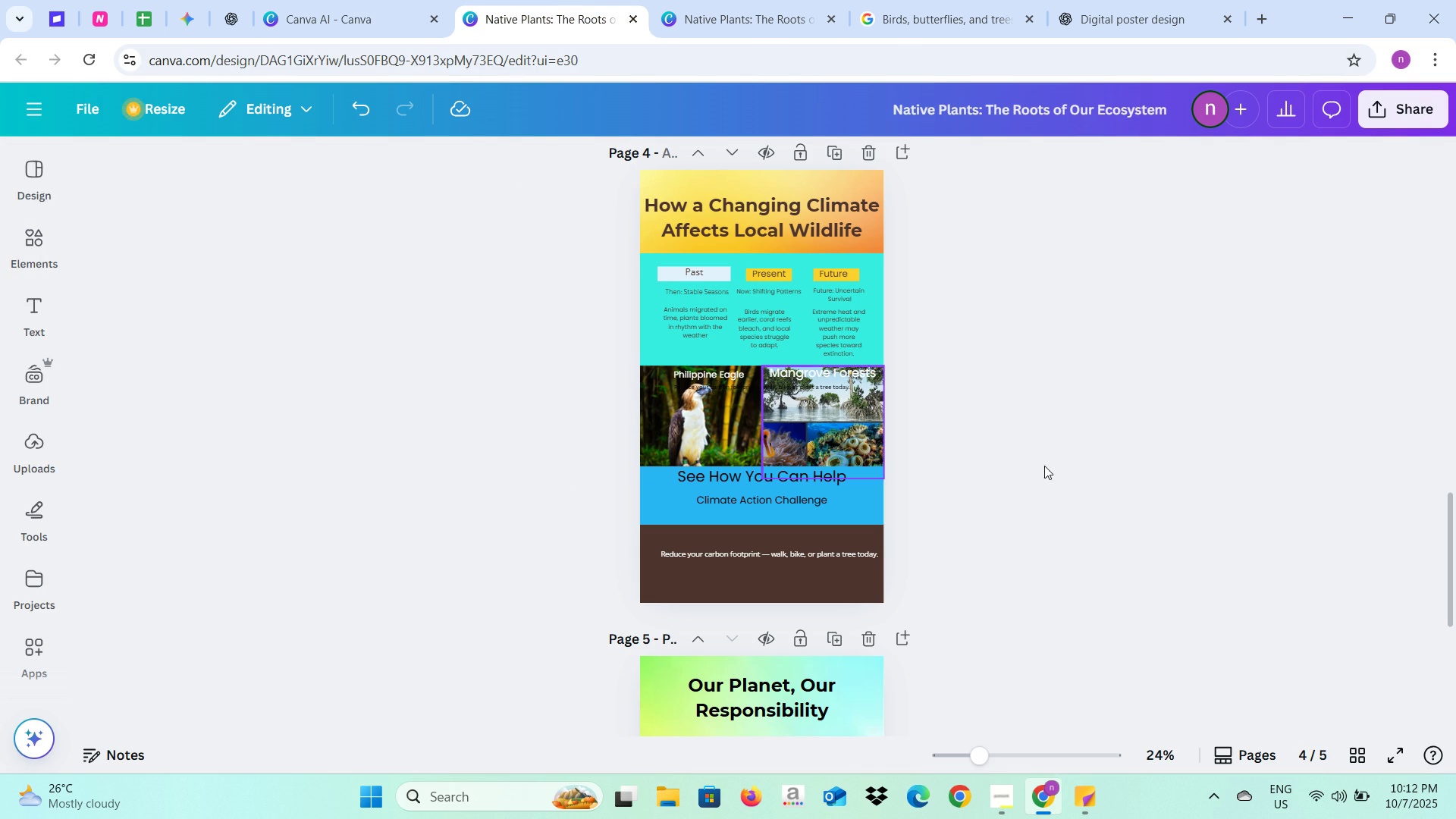 
left_click([712, 7])
 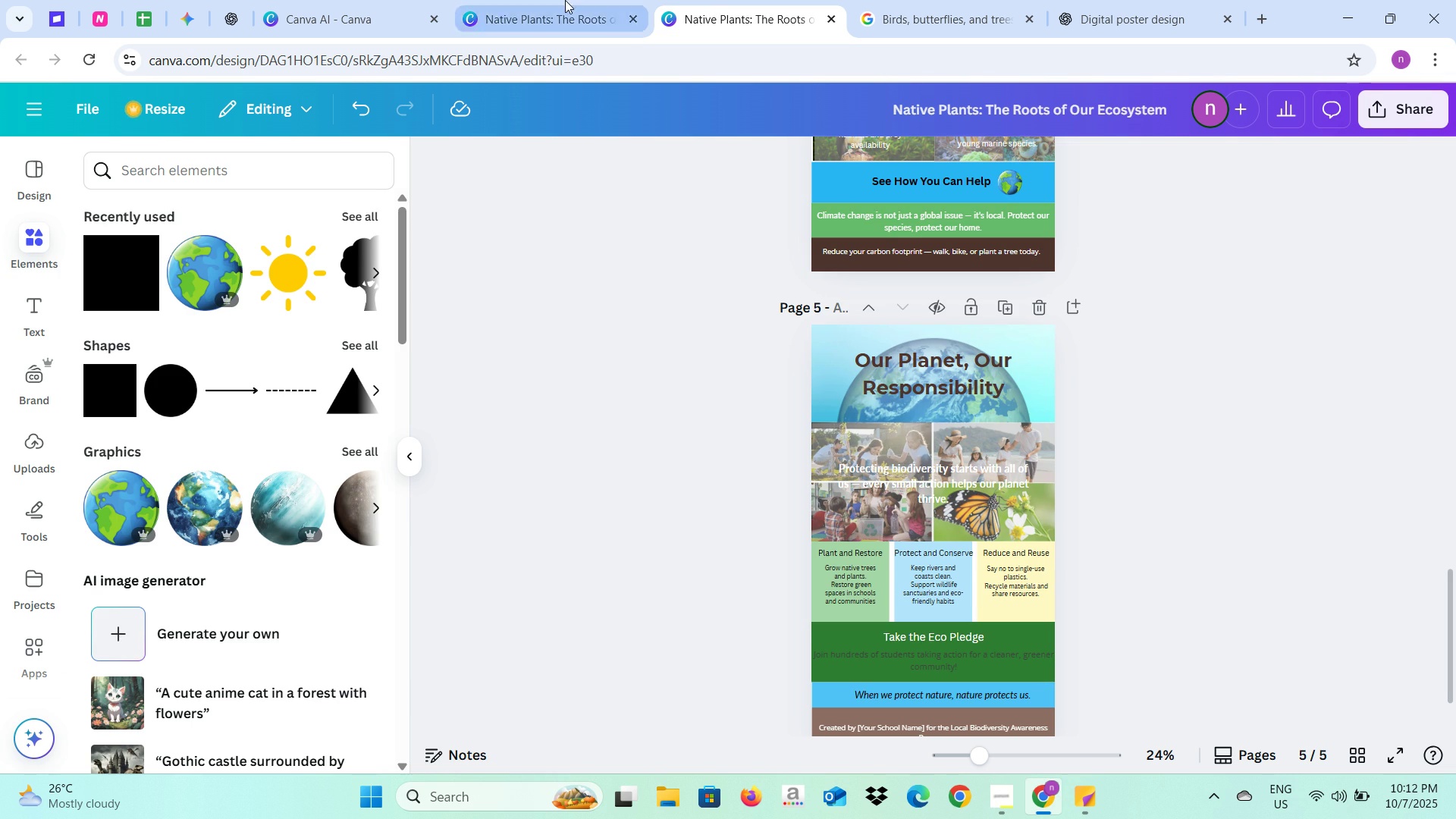 
left_click([565, 0])
 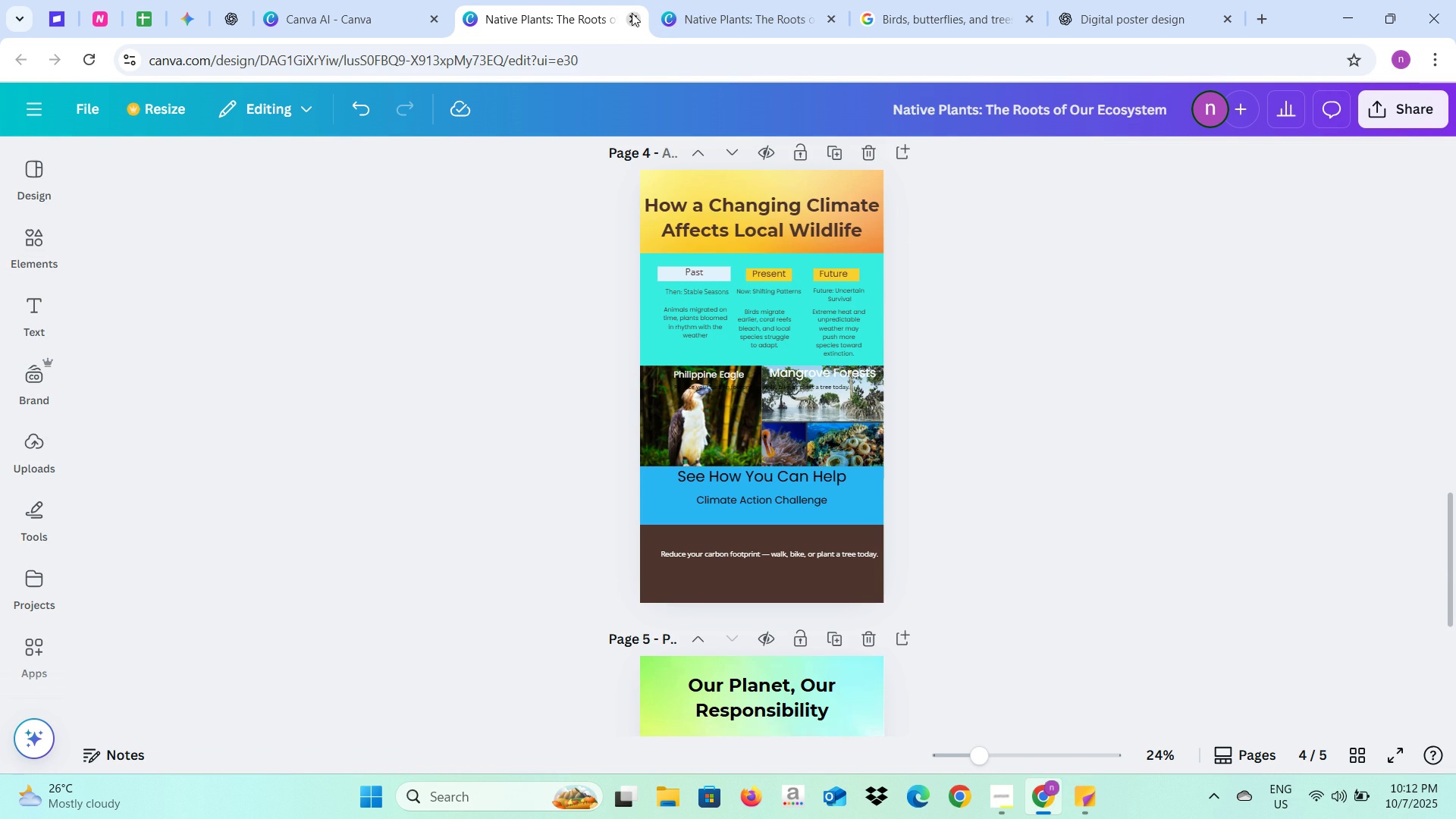 
left_click([632, 13])
 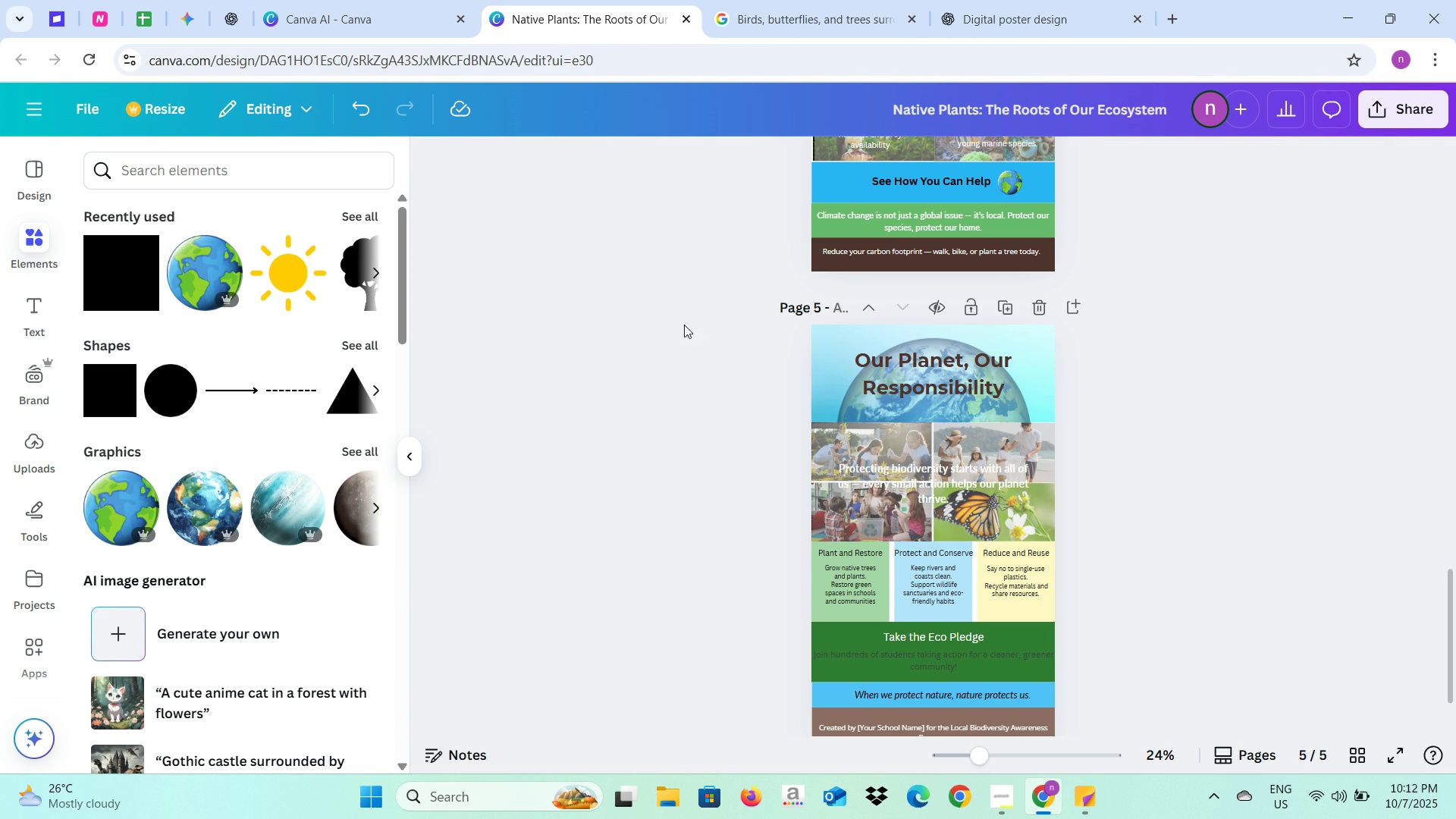 
scroll: coordinate [786, 306], scroll_direction: up, amount: 3.0
 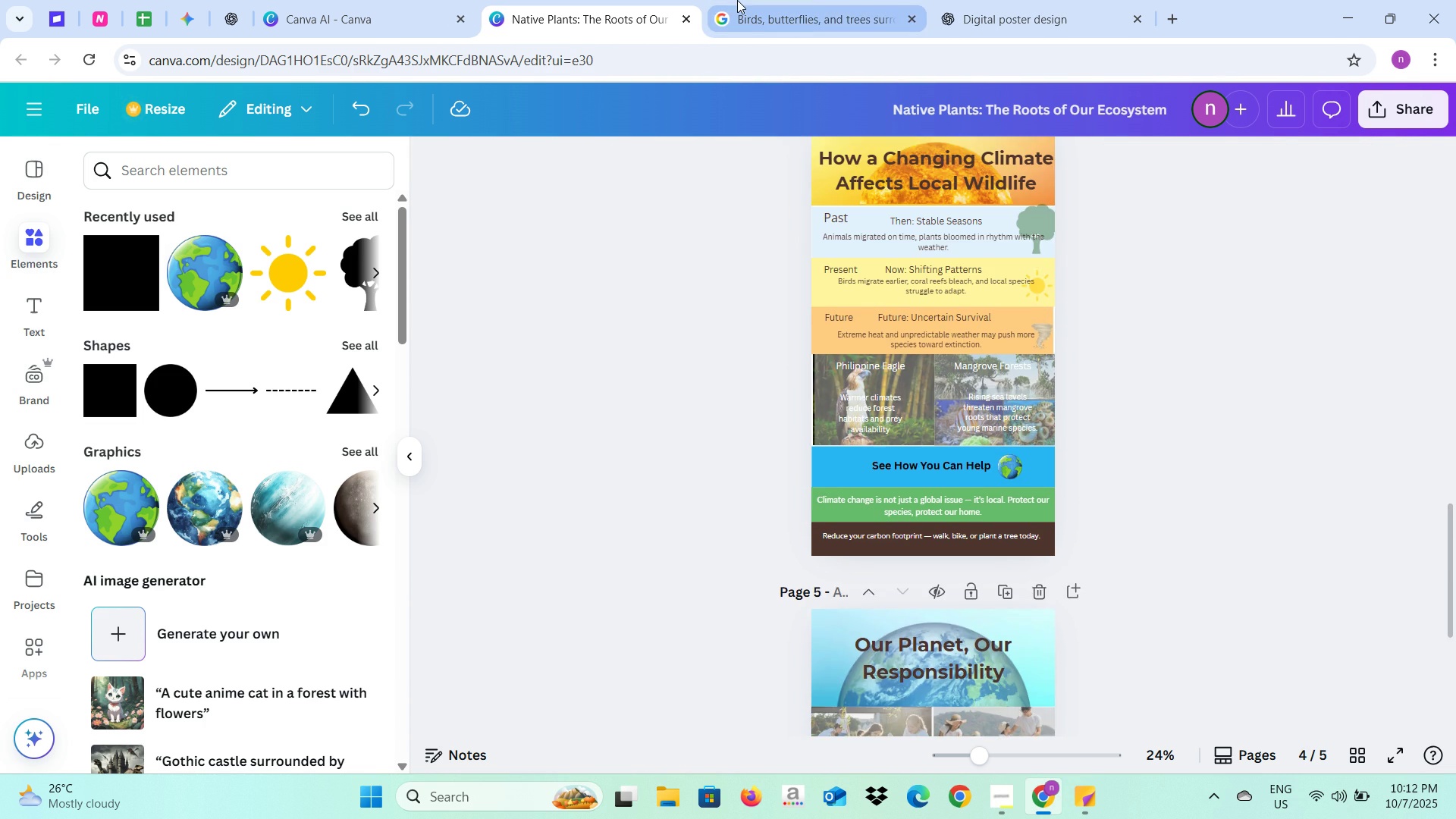 
left_click([737, 0])
 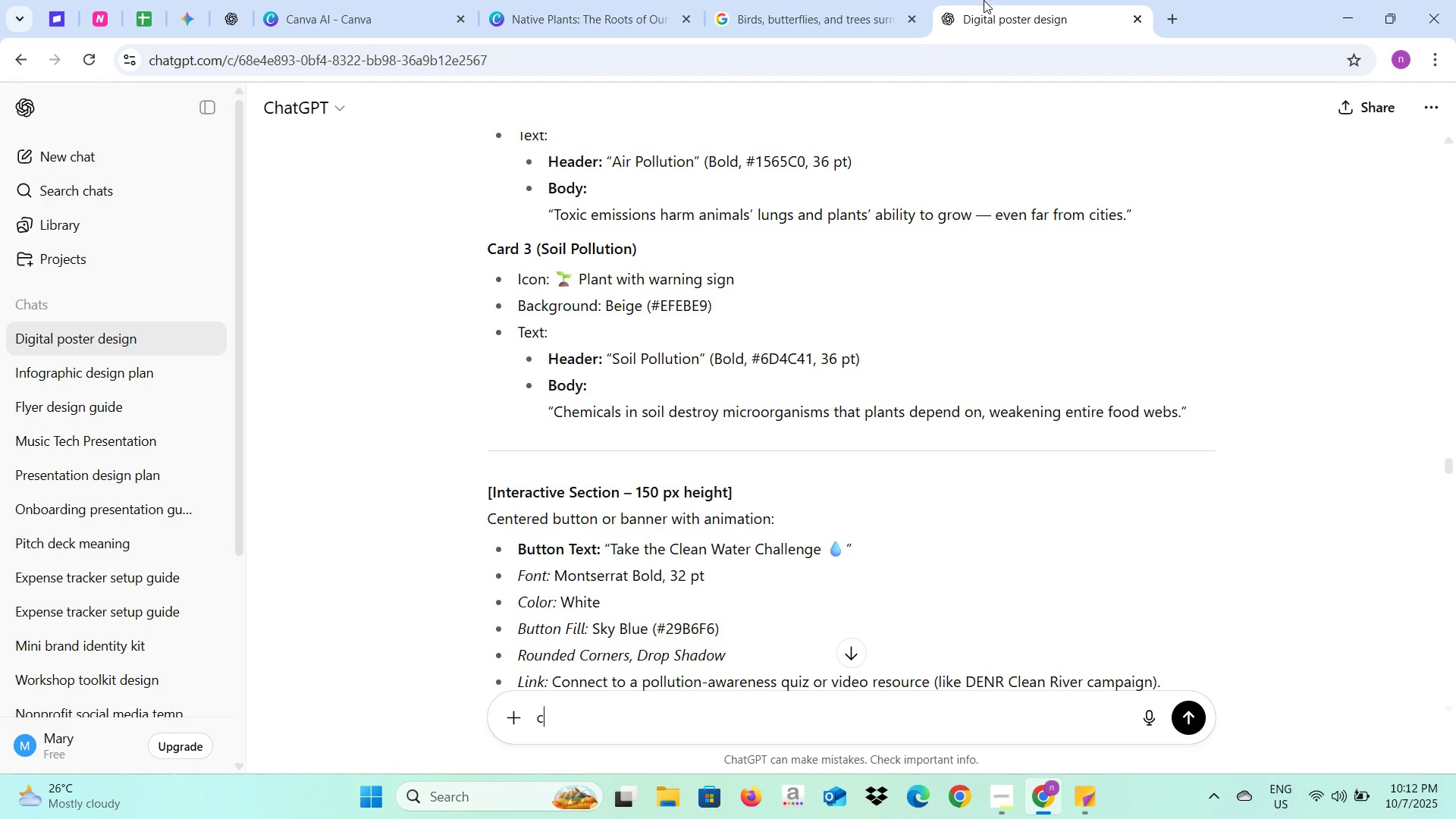 
left_click([984, 0])
 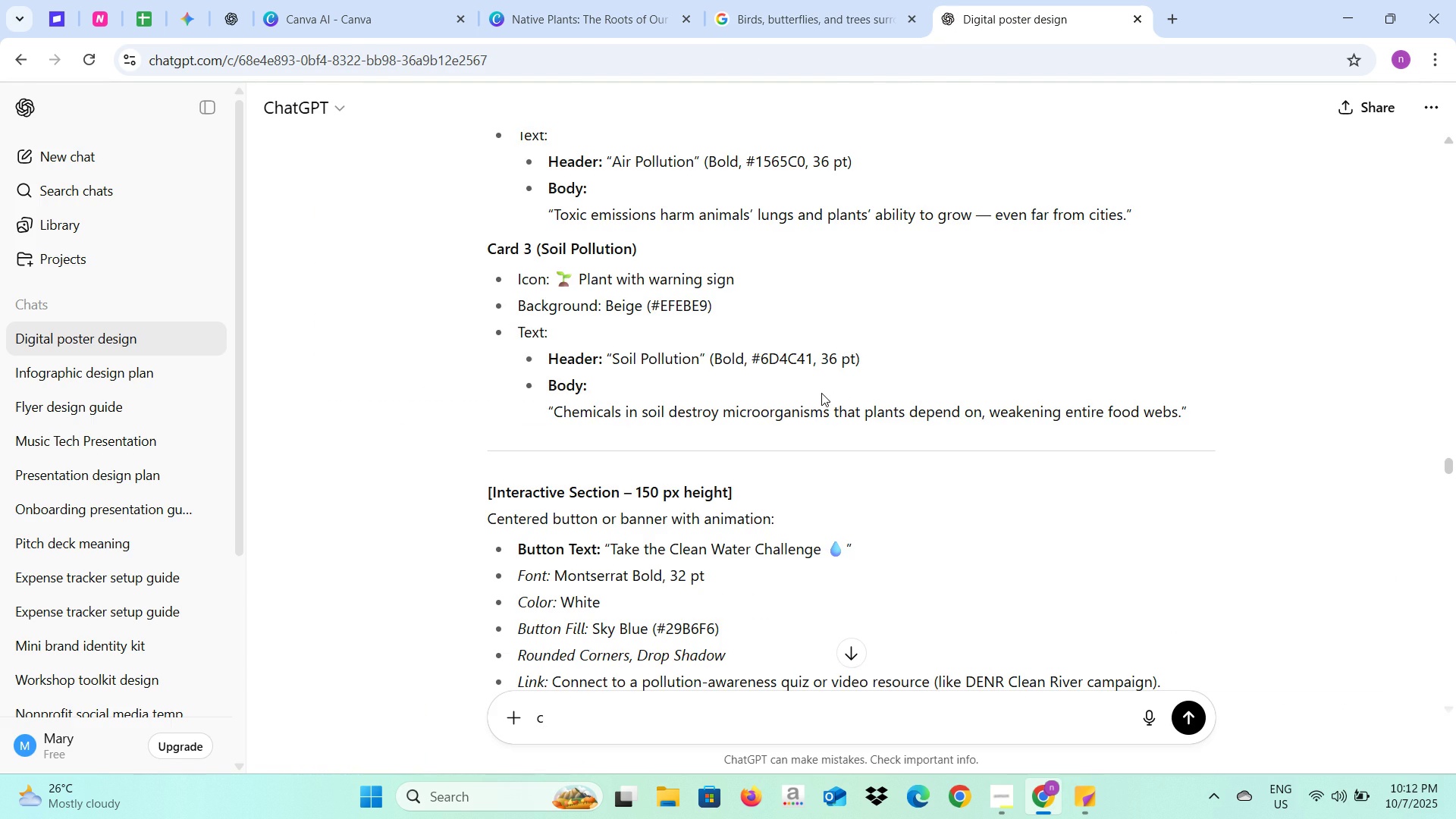 
scroll: coordinate [951, 369], scroll_direction: up, amount: 15.0
 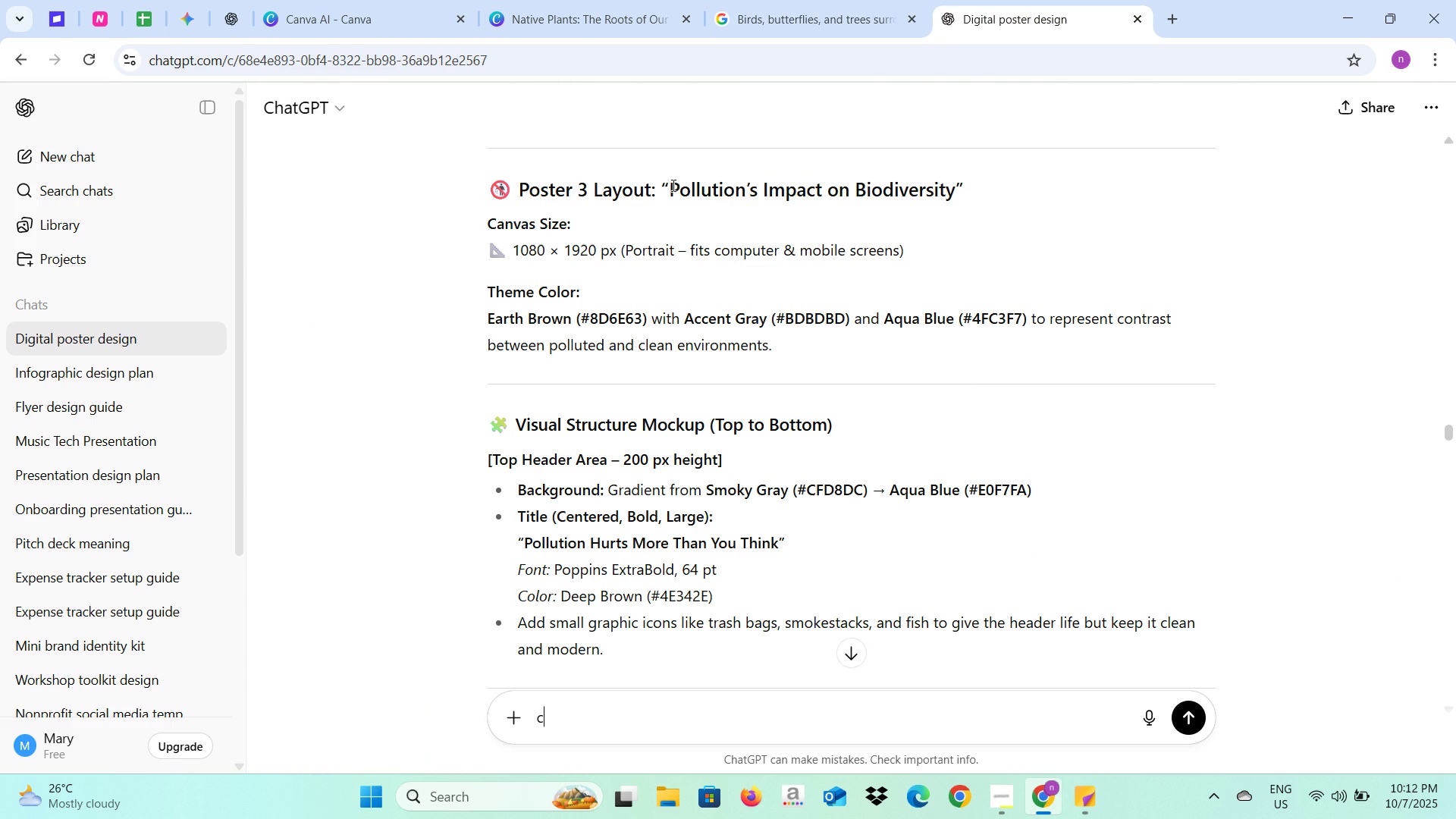 
left_click_drag(start_coordinate=[670, 185], to_coordinate=[956, 191])
 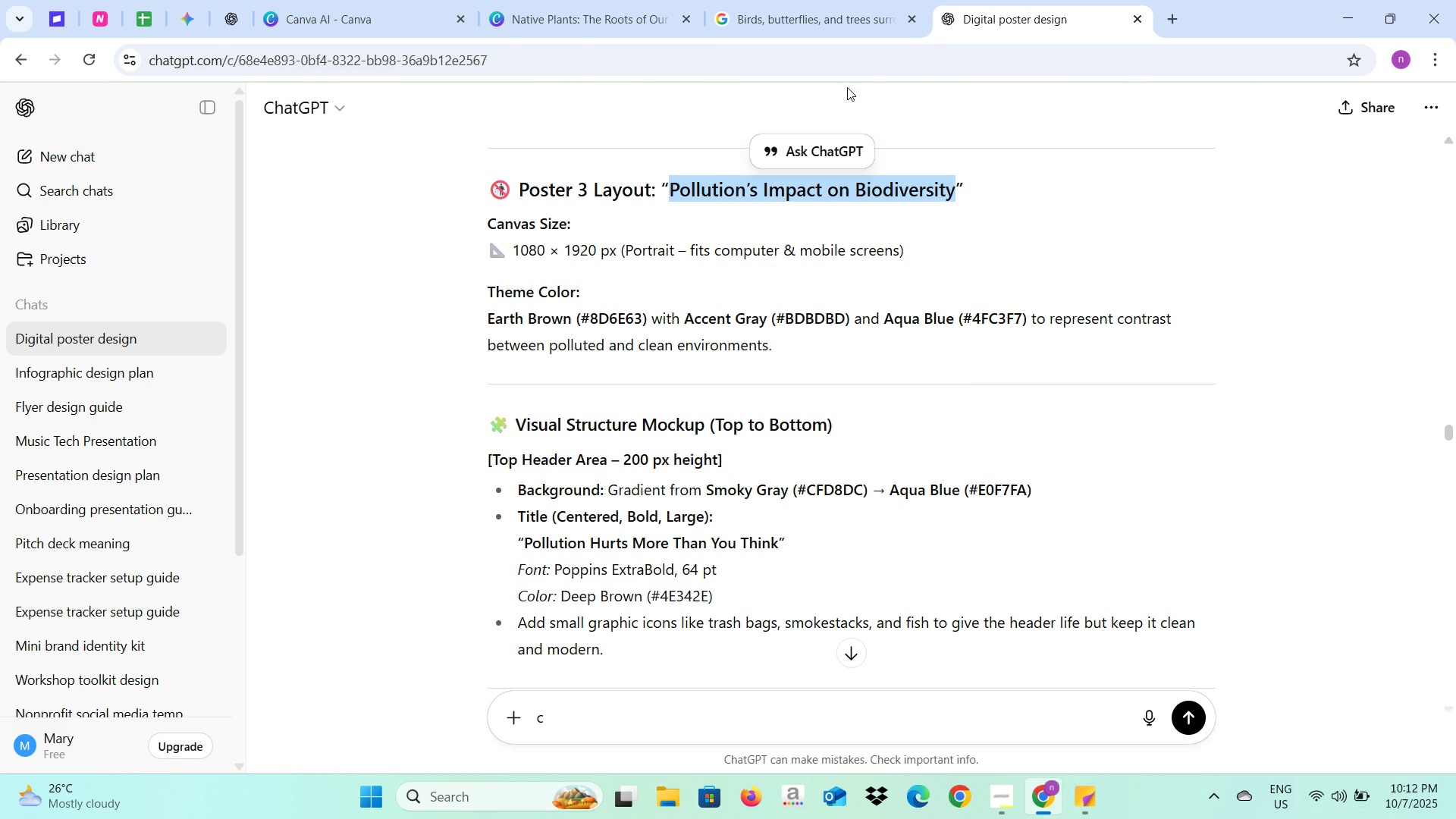 
hold_key(key=ControlLeft, duration=0.74)
 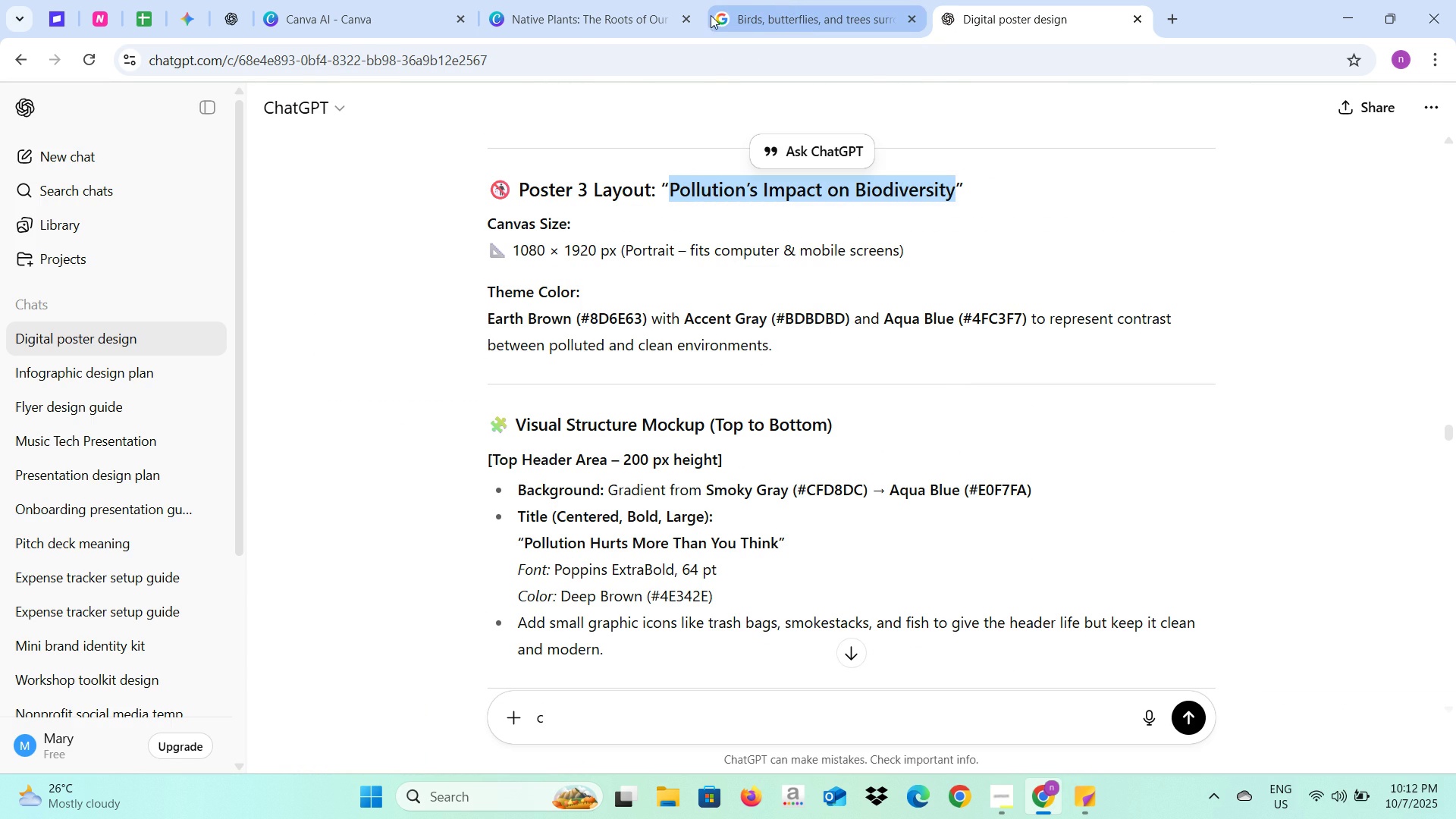 
hold_key(key=C, duration=0.32)
 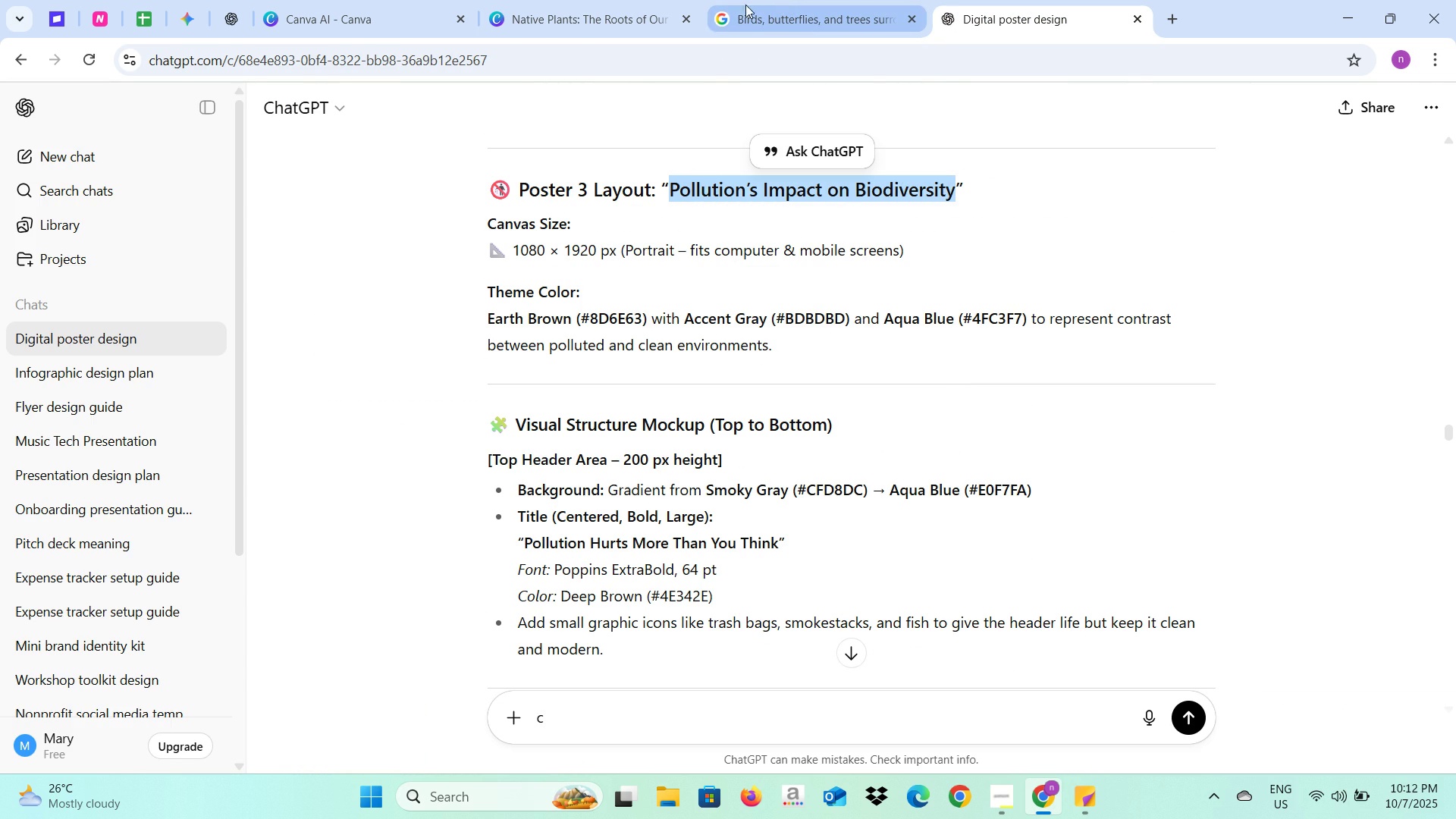 
key(Control+C)
 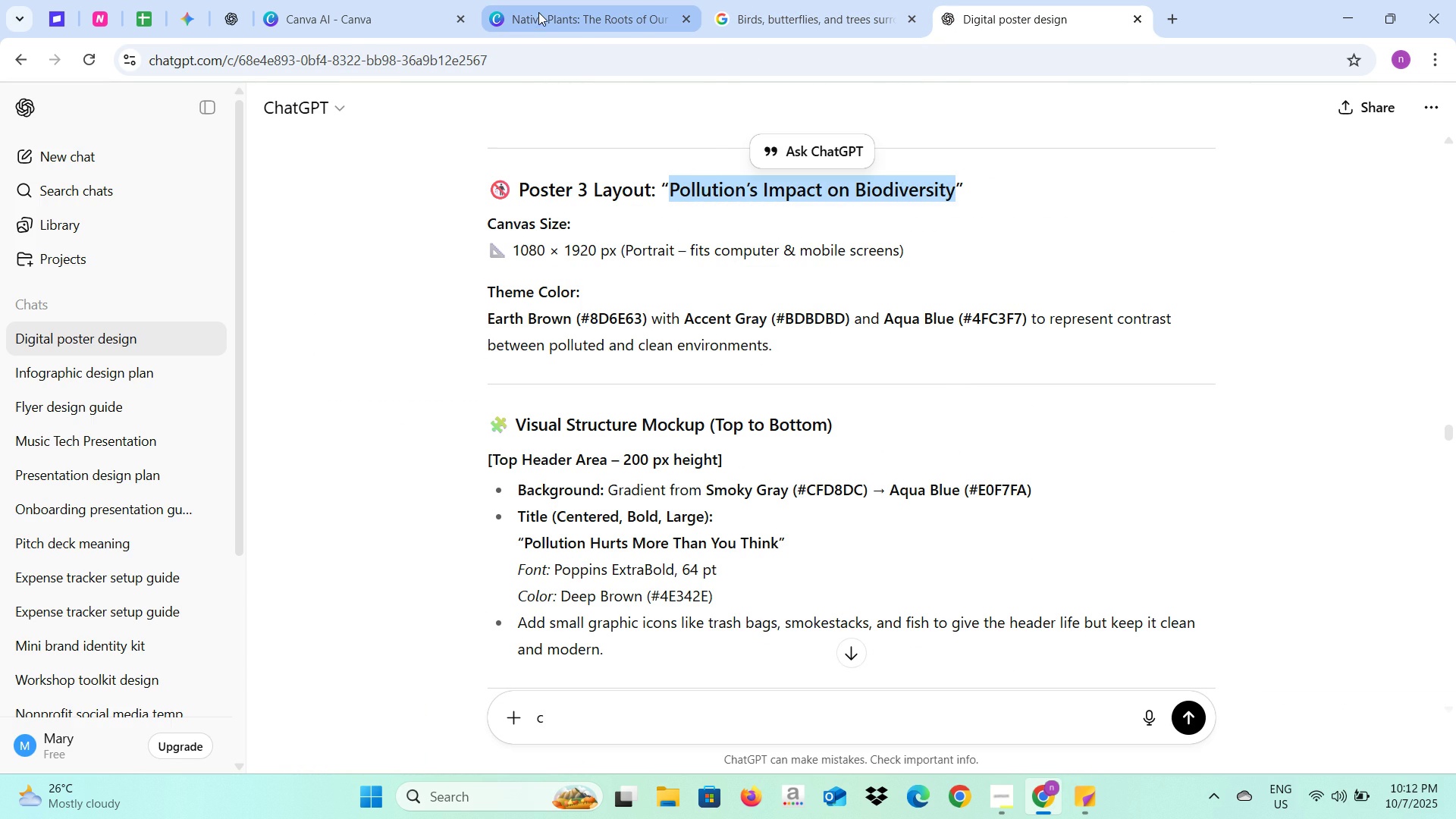 
key(Control+C)
 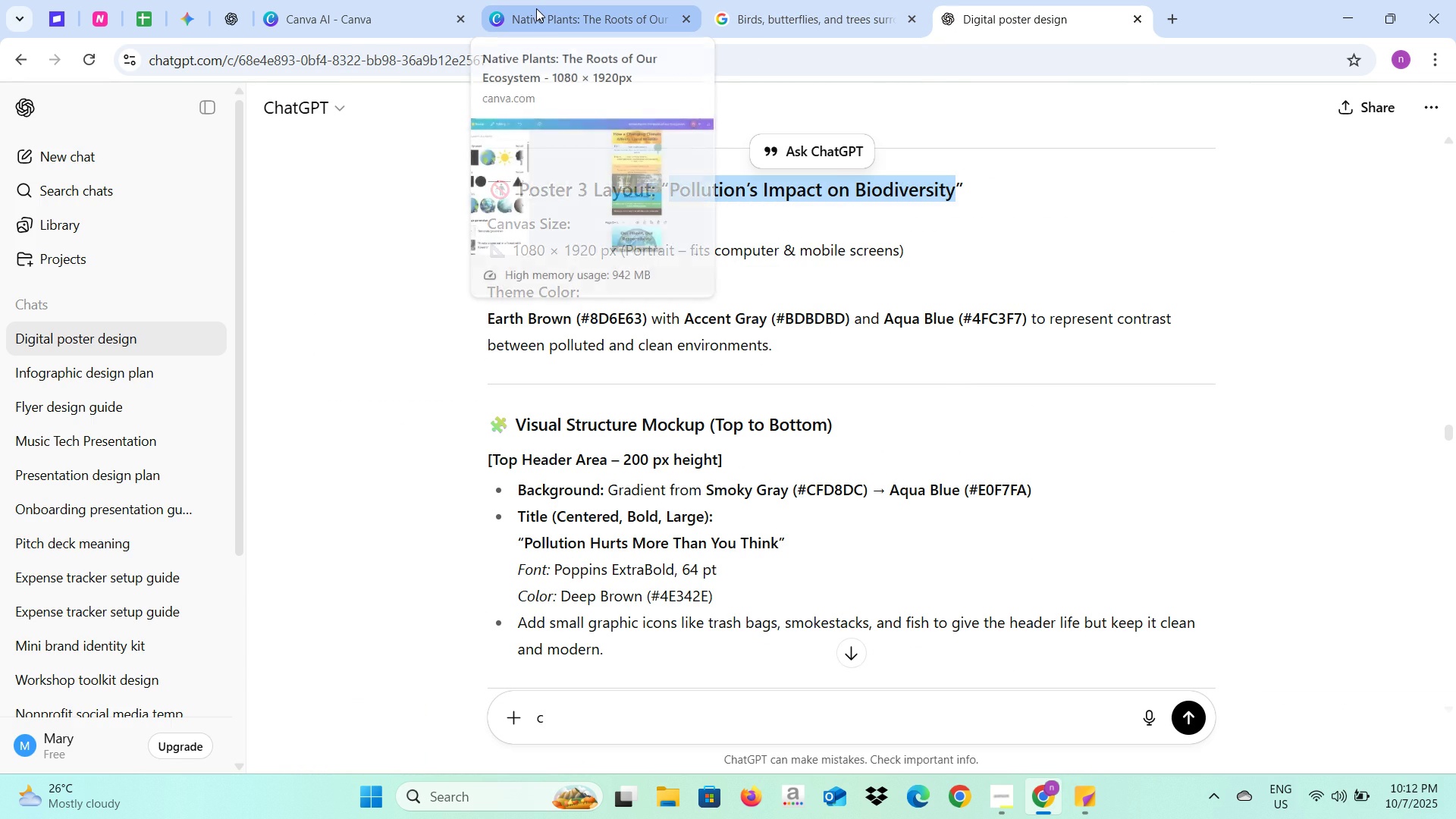 
left_click([536, 8])
 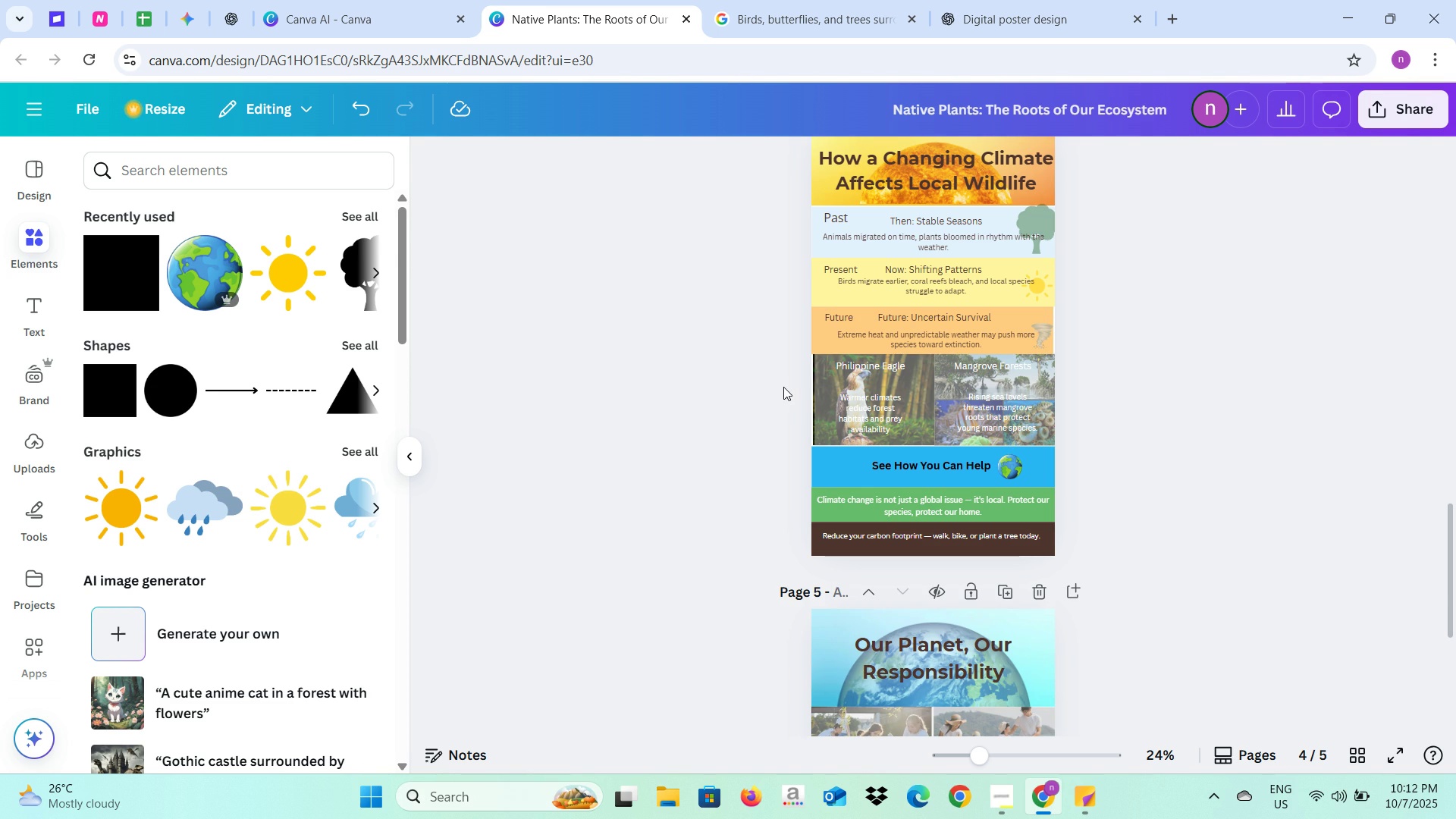 
scroll: coordinate [780, 380], scroll_direction: up, amount: 6.0
 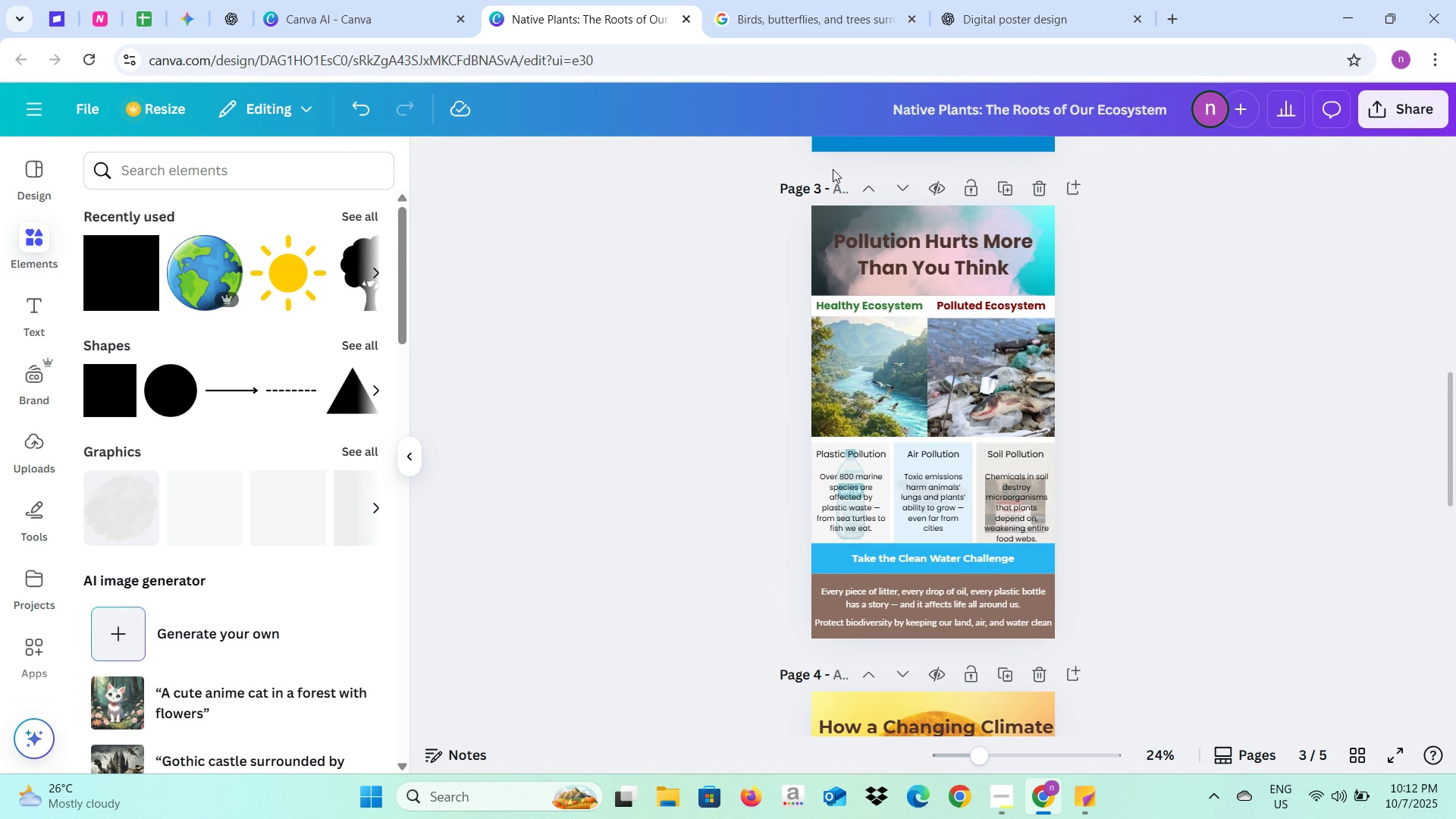 
left_click([837, 178])
 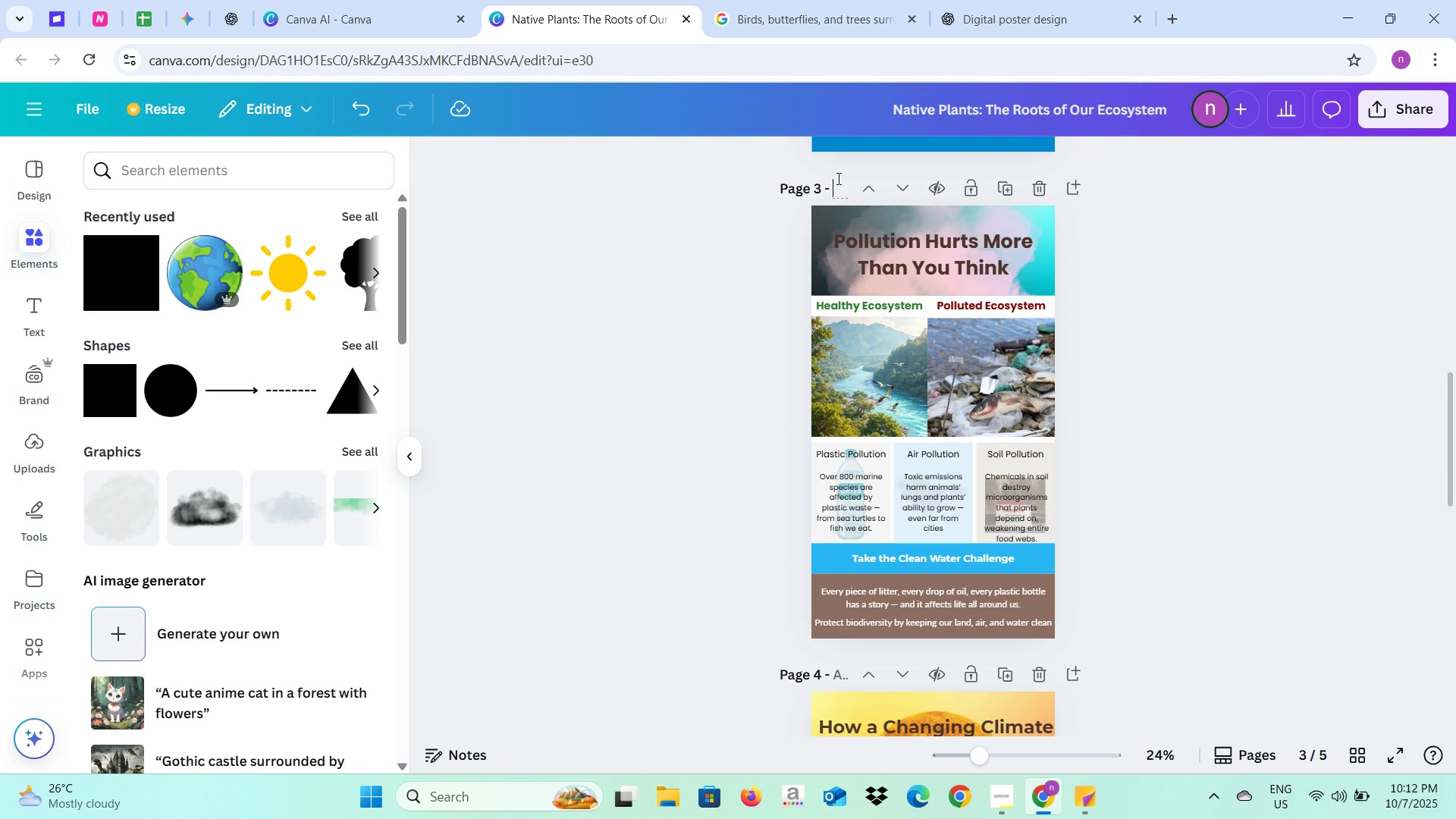 
key(Control+V)
 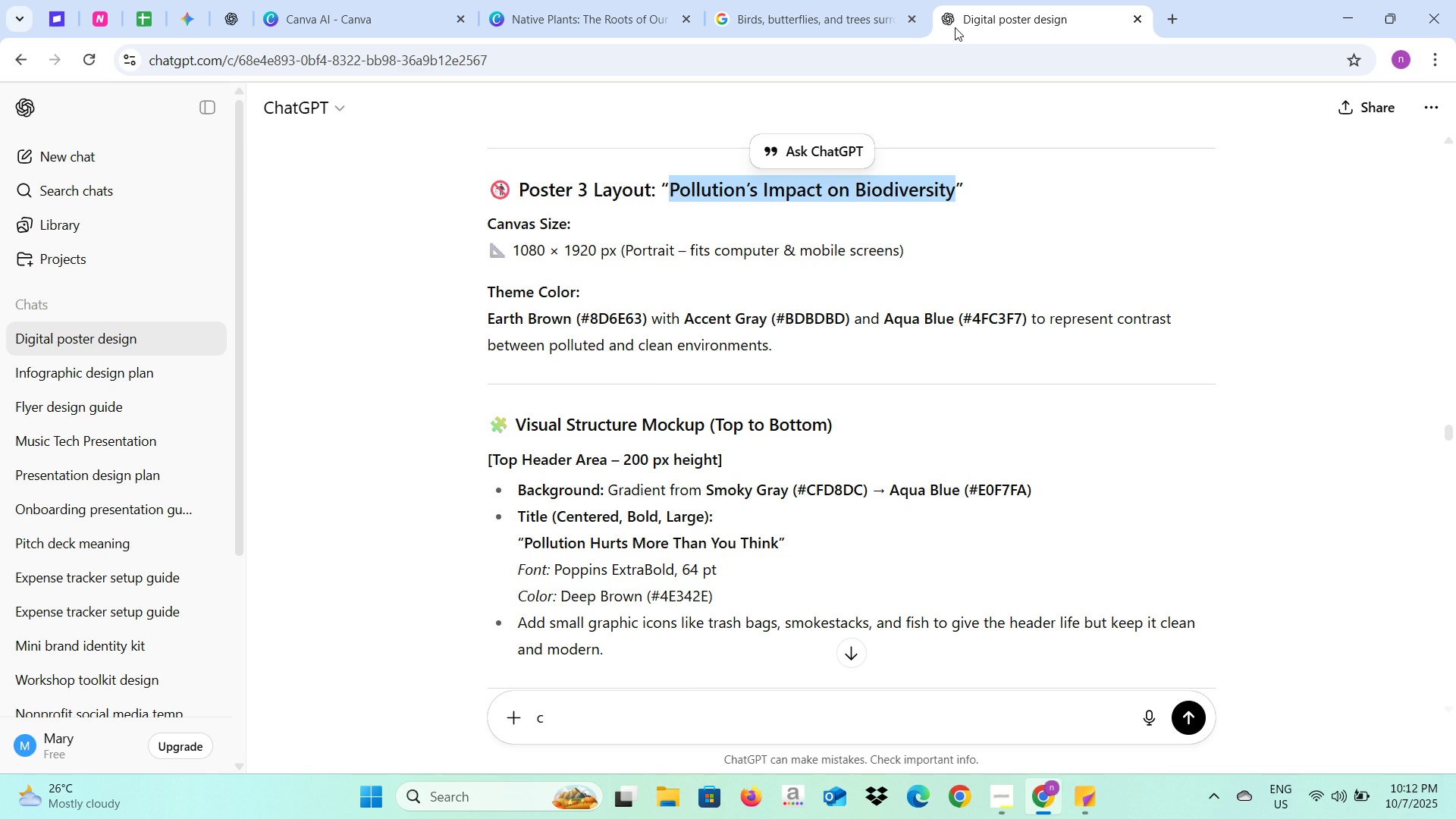 
scroll: coordinate [814, 325], scroll_direction: up, amount: 6.0
 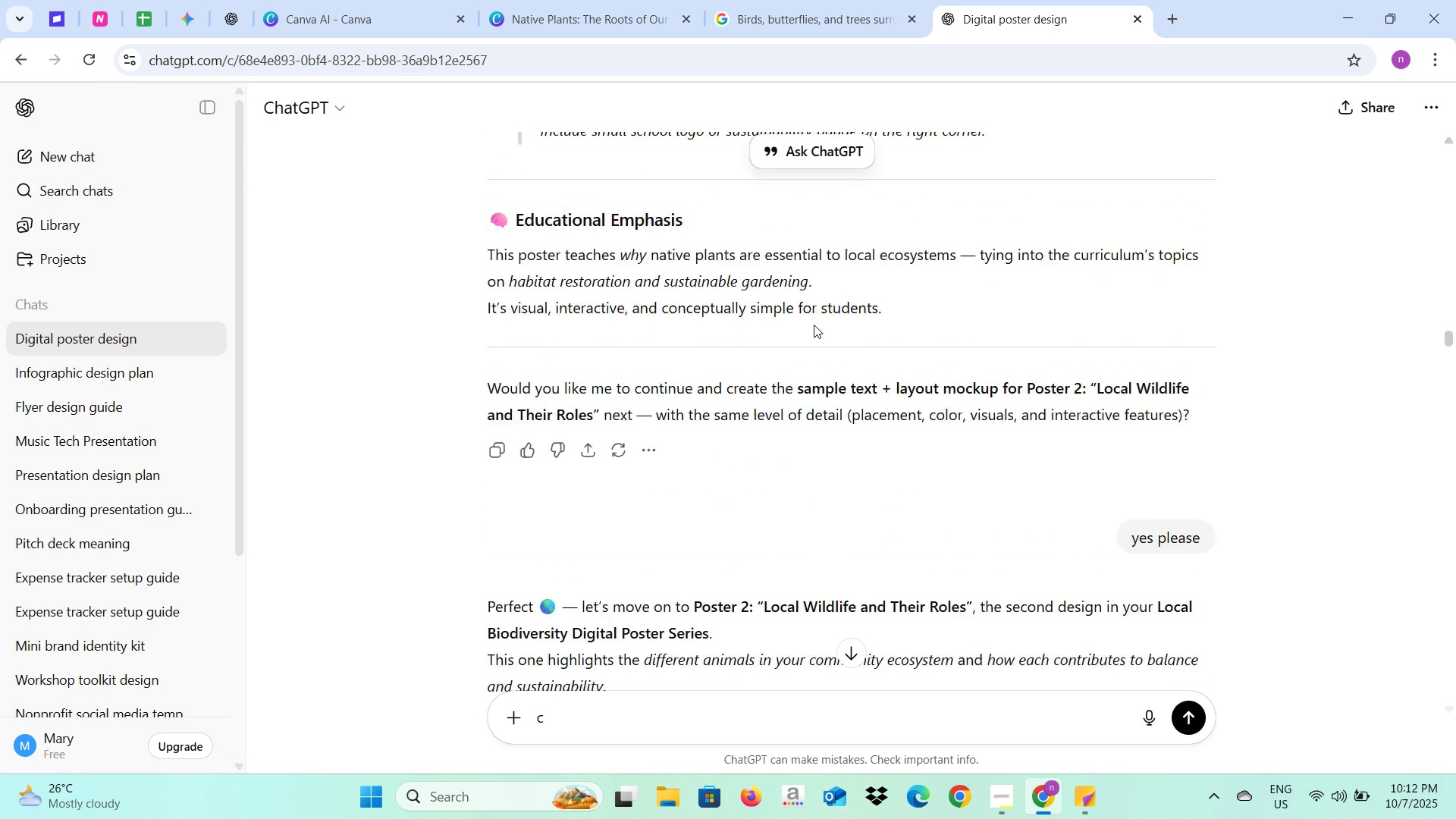 
left_click_drag(start_coordinate=[667, 460], to_coordinate=[888, 461])
 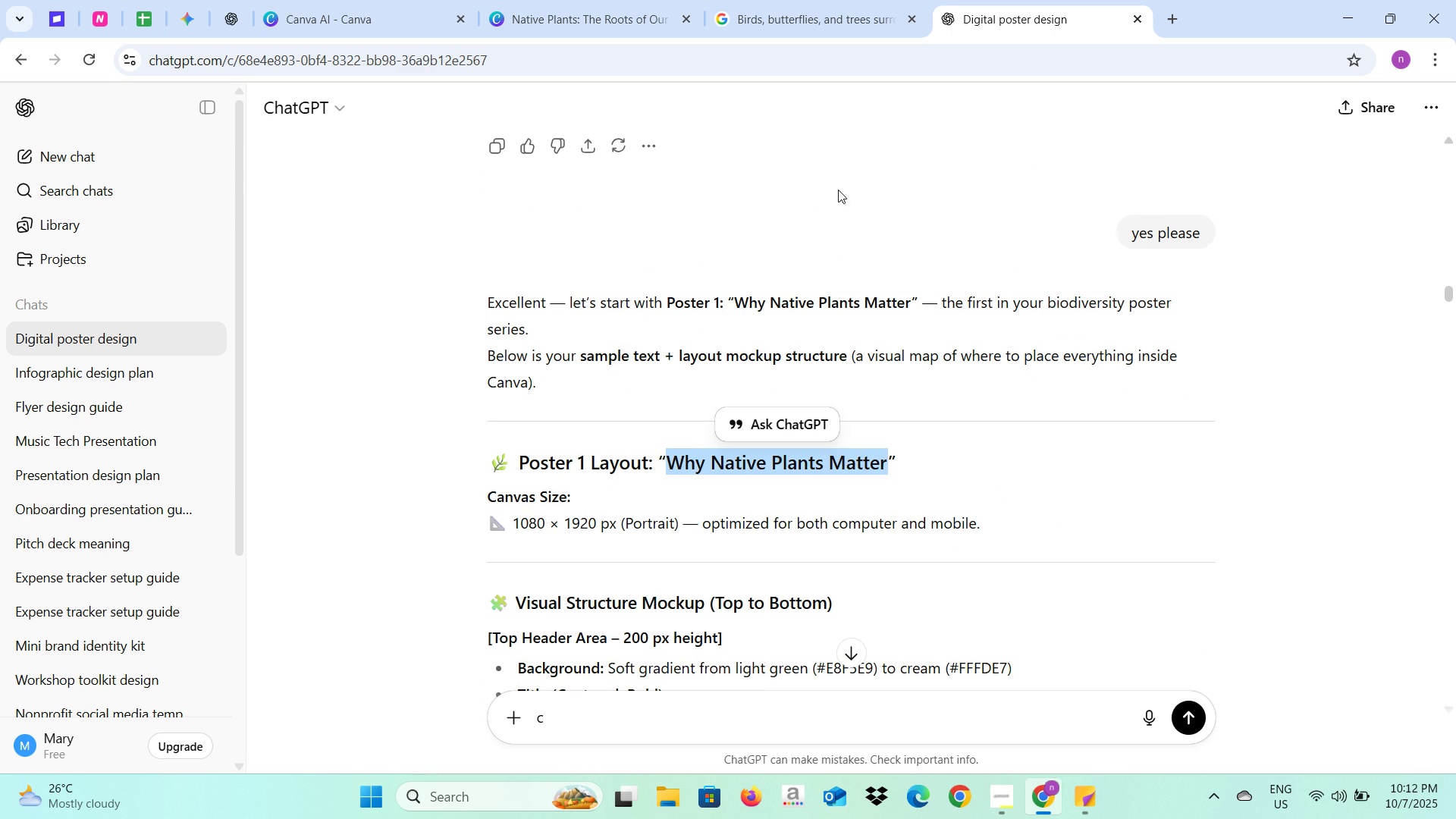 
key(Control+C)
 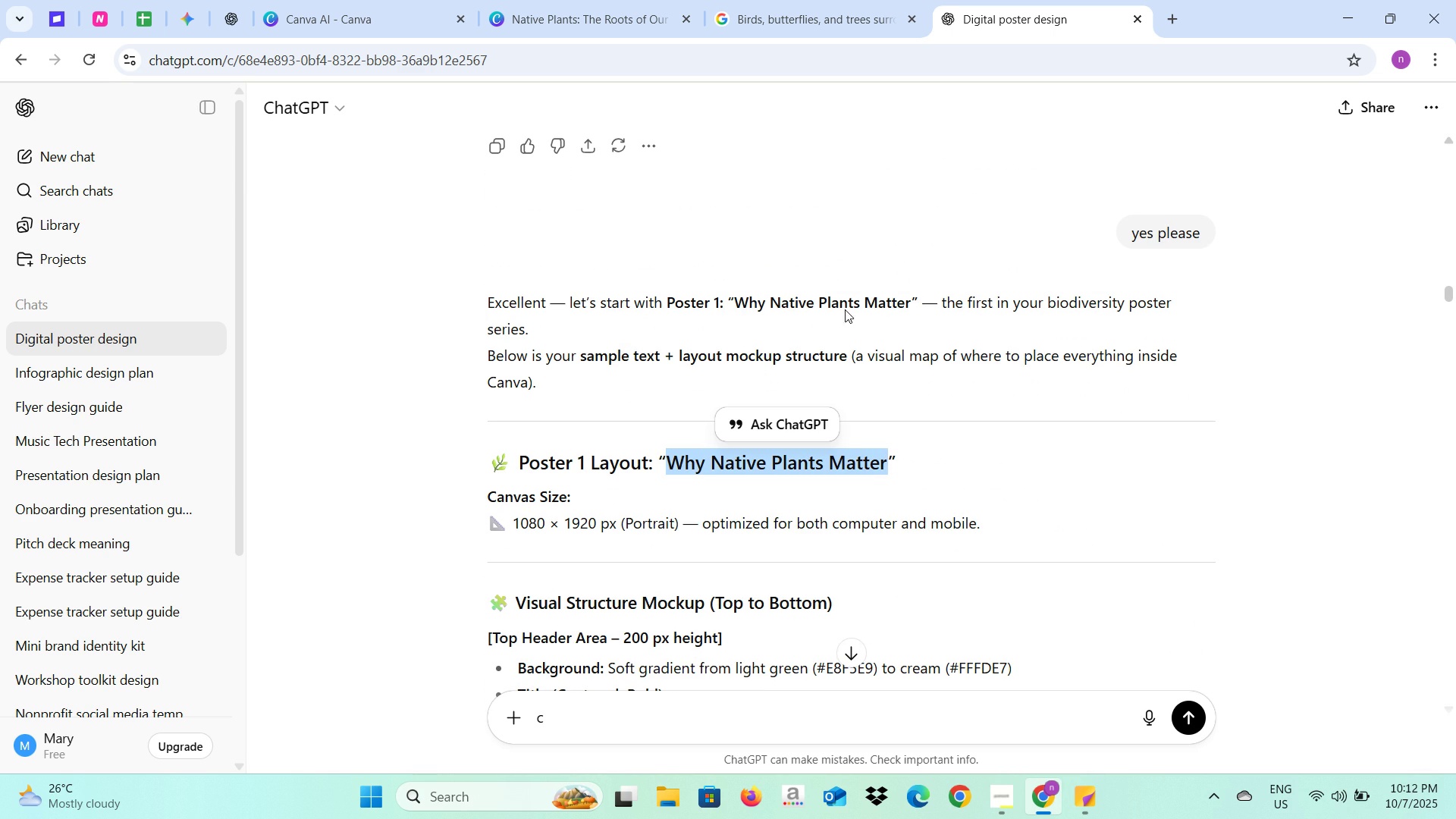 
key(Control+C)
 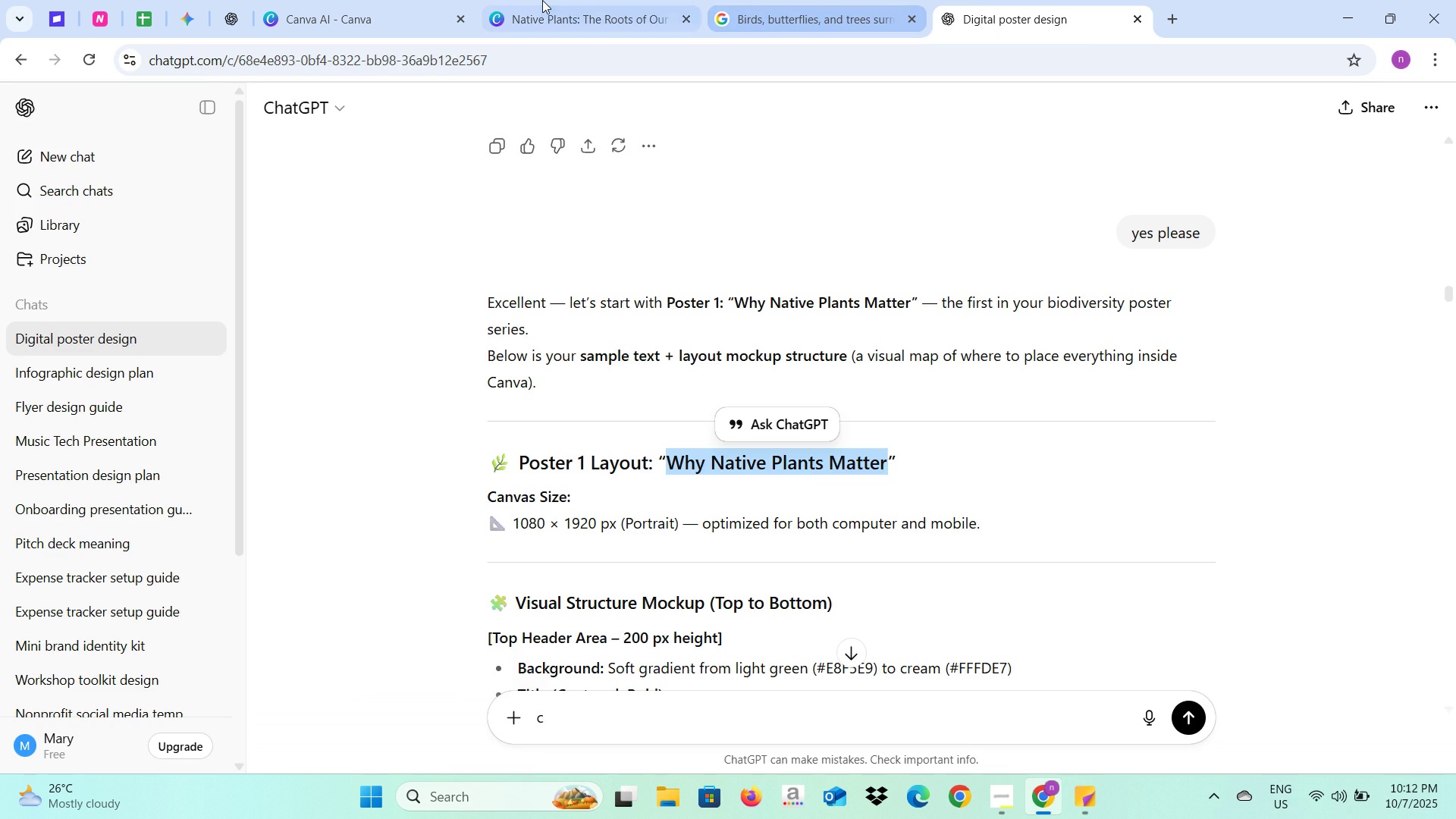 
left_click([542, 0])
 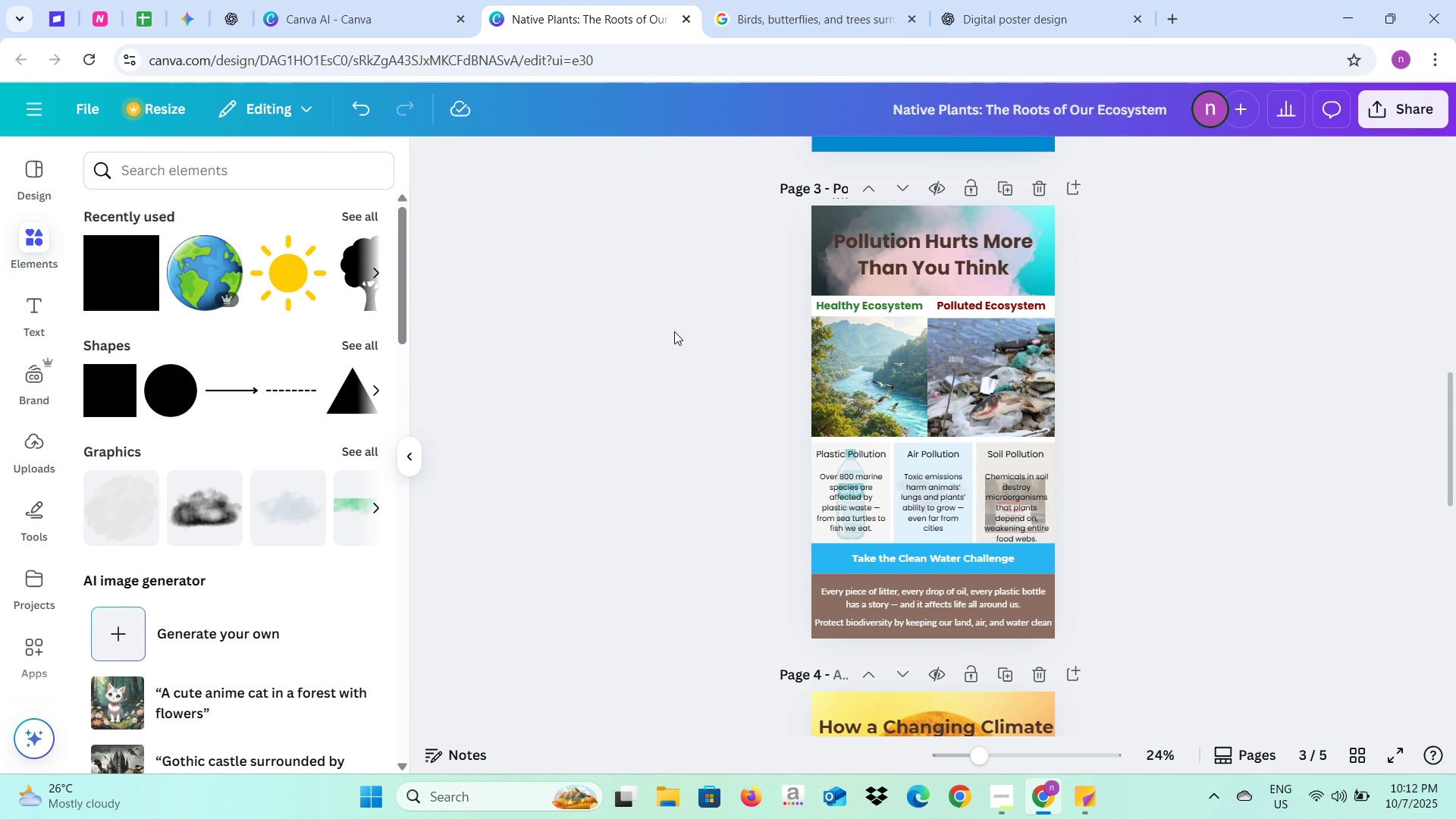 
scroll: coordinate [686, 350], scroll_direction: up, amount: 13.0
 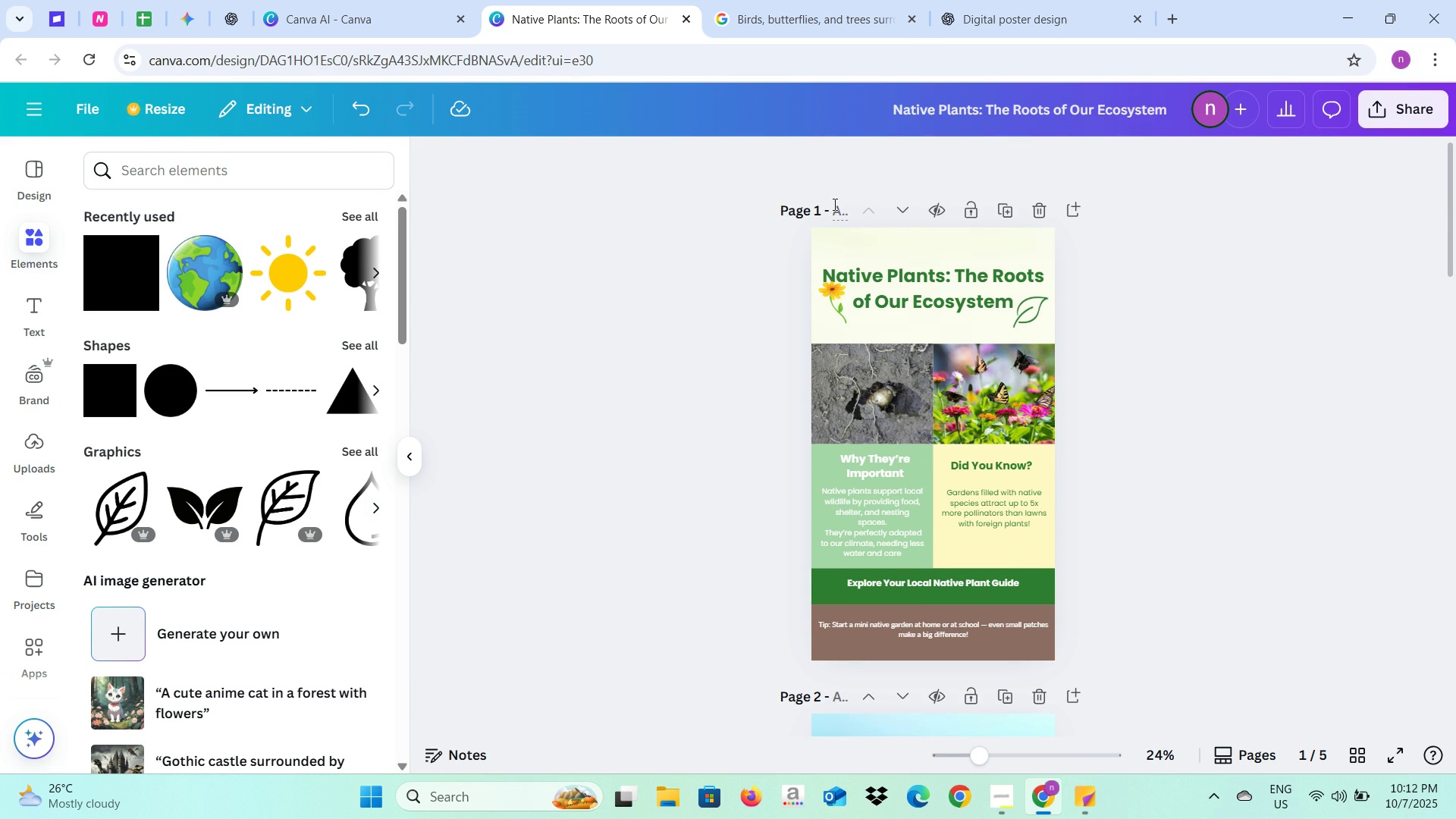 
left_click([833, 204])
 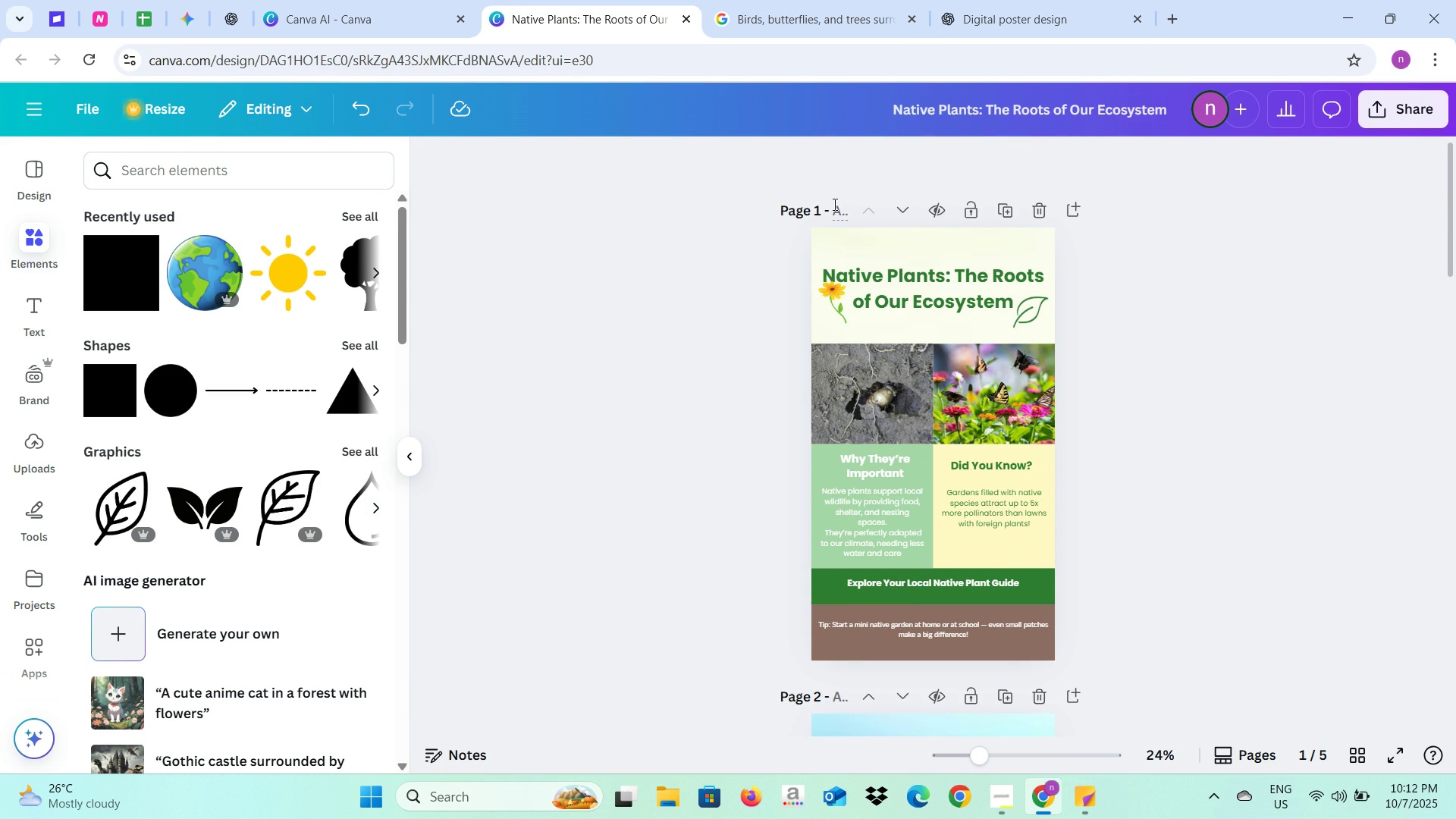 
key(Control+V)
 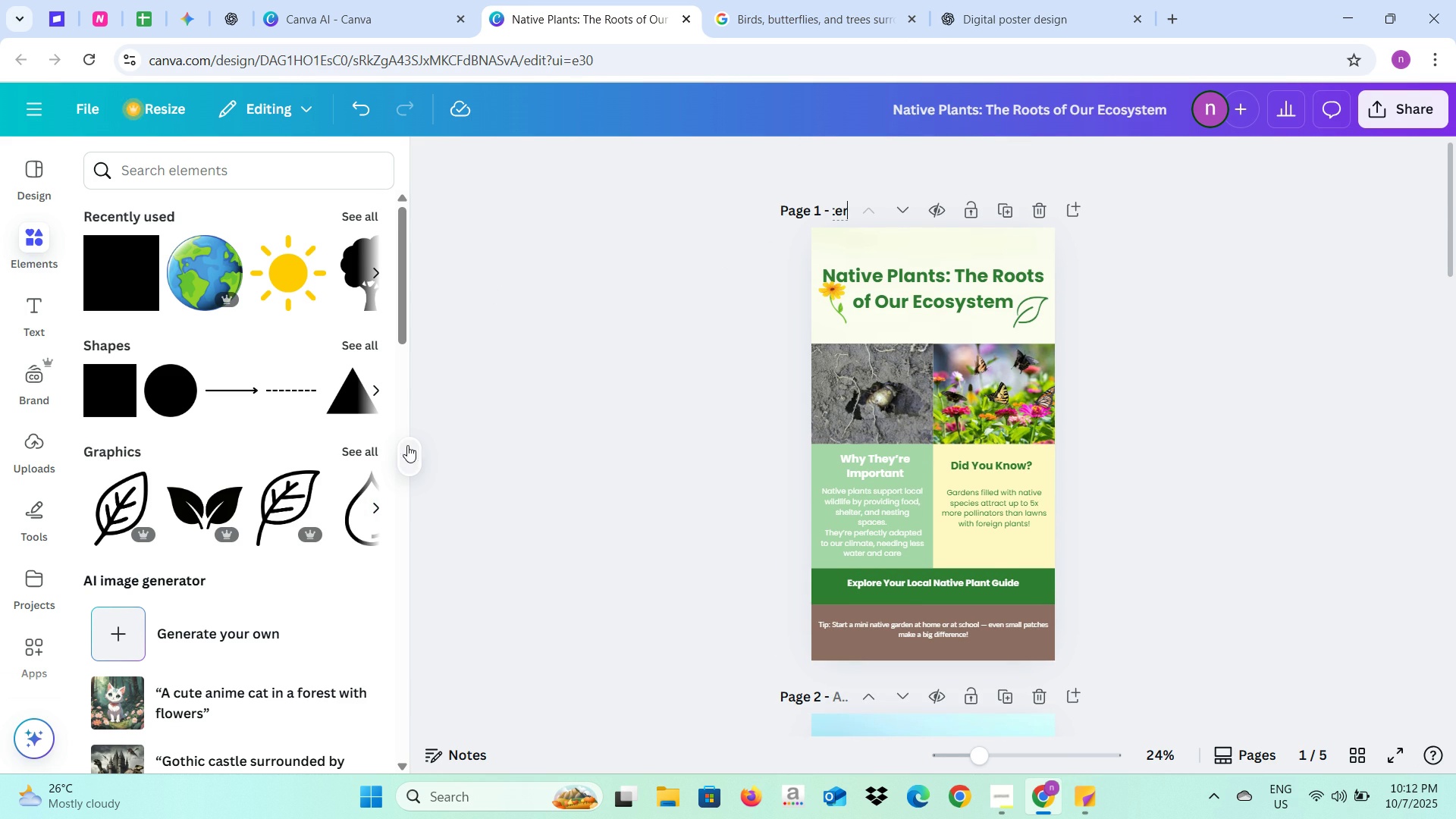 
left_click([406, 451])
 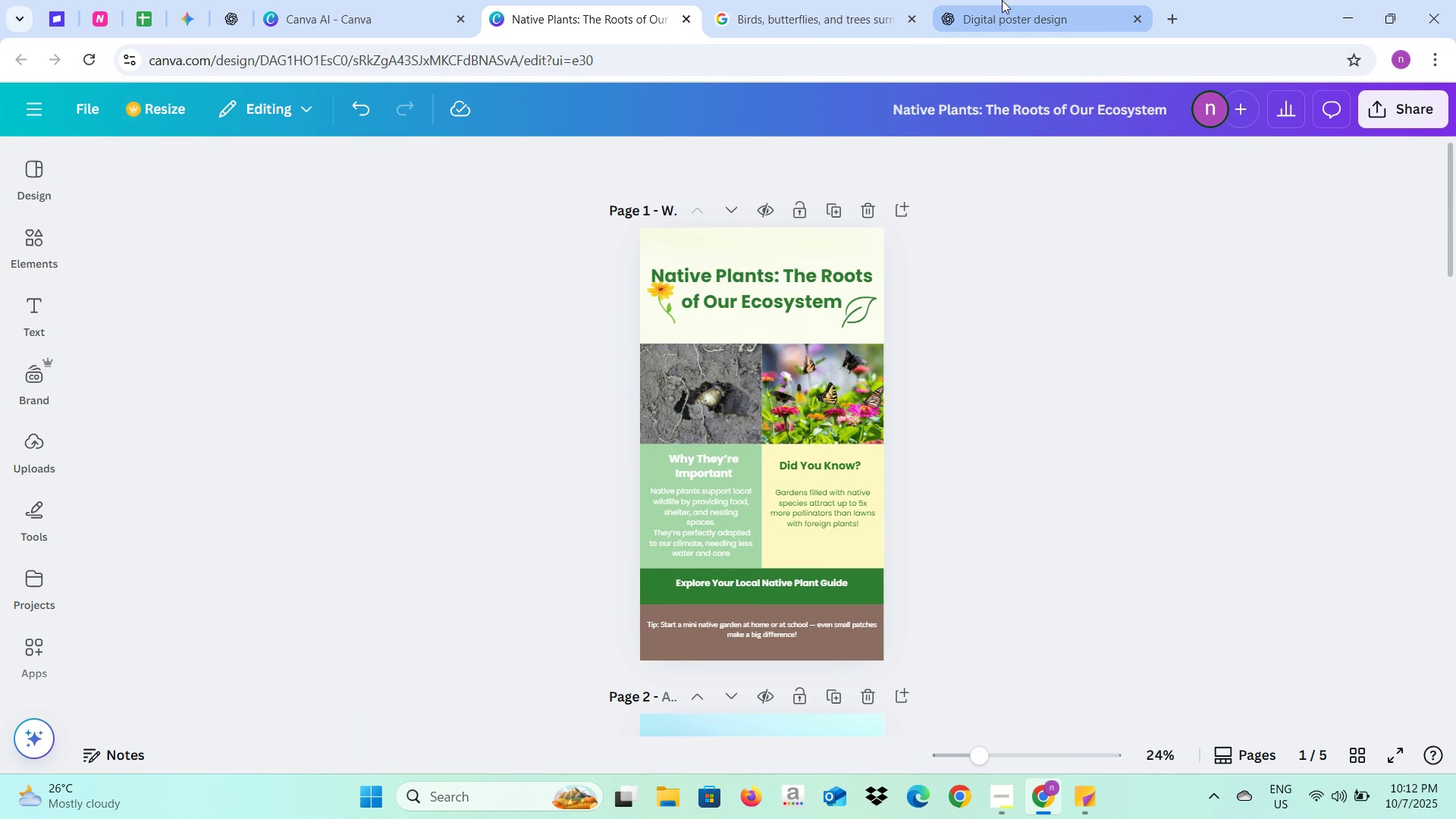 
left_click([1003, 0])
 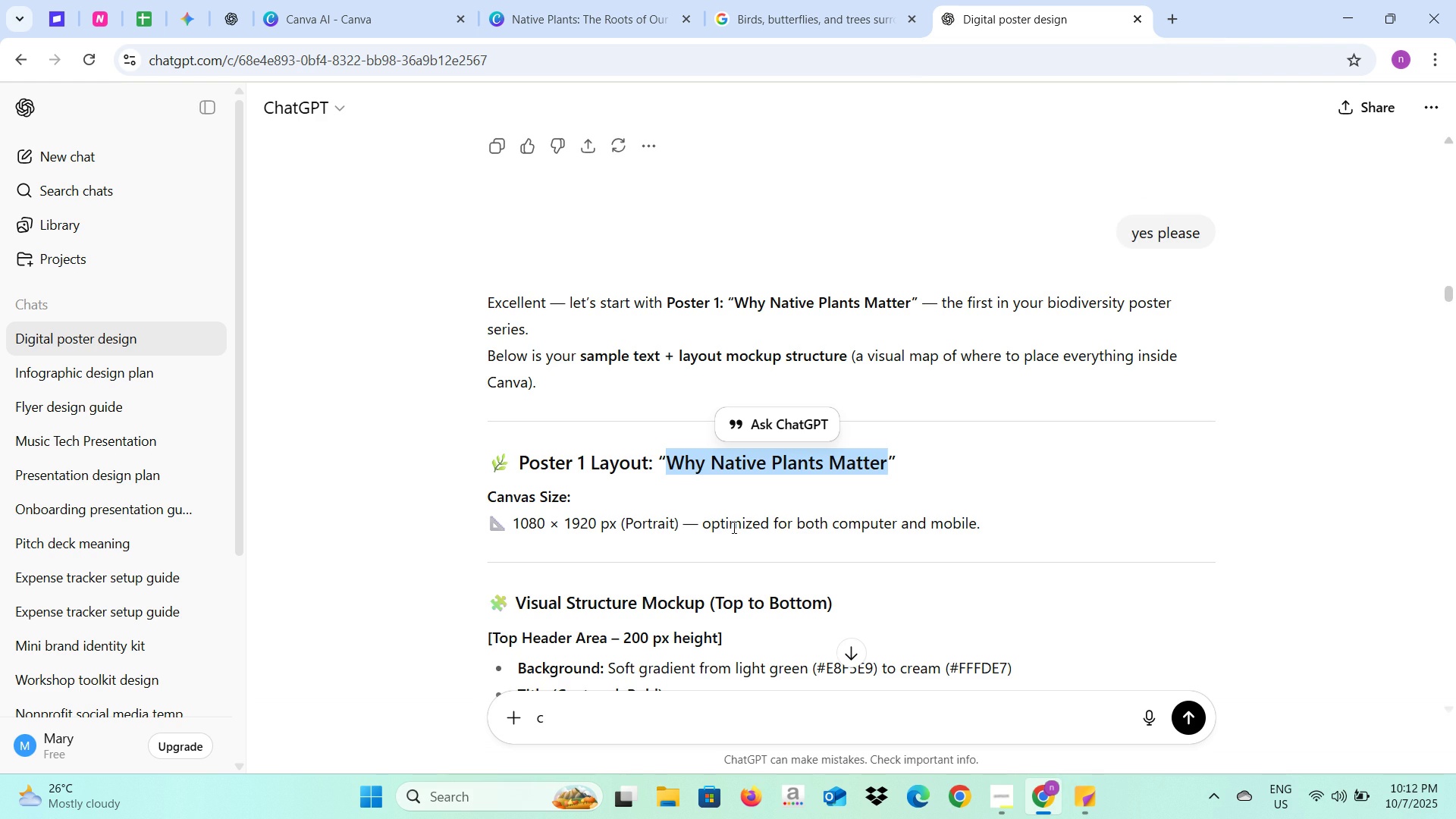 
scroll: coordinate [733, 526], scroll_direction: down, amount: 26.0
 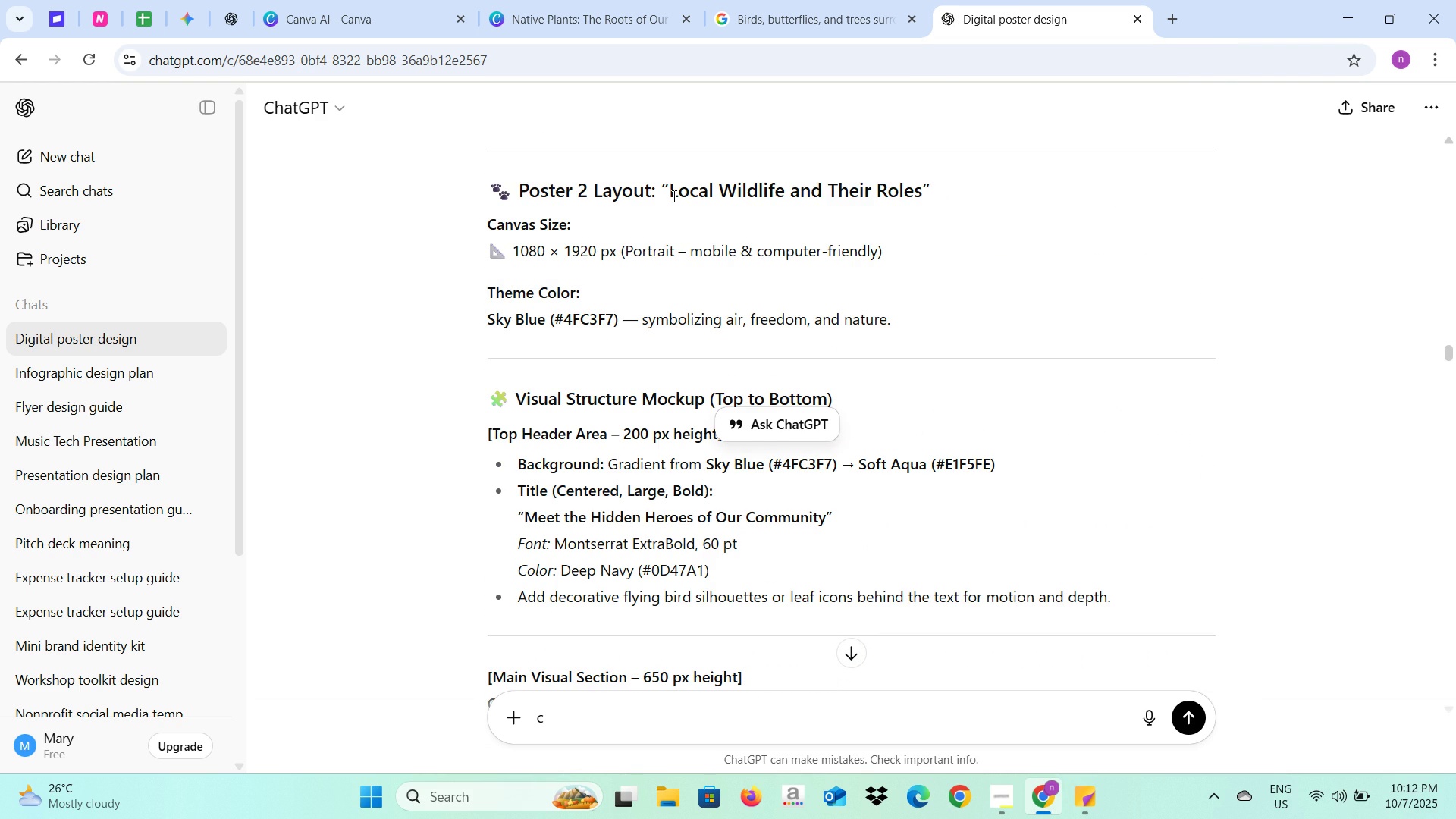 
left_click_drag(start_coordinate=[671, 196], to_coordinate=[921, 199])
 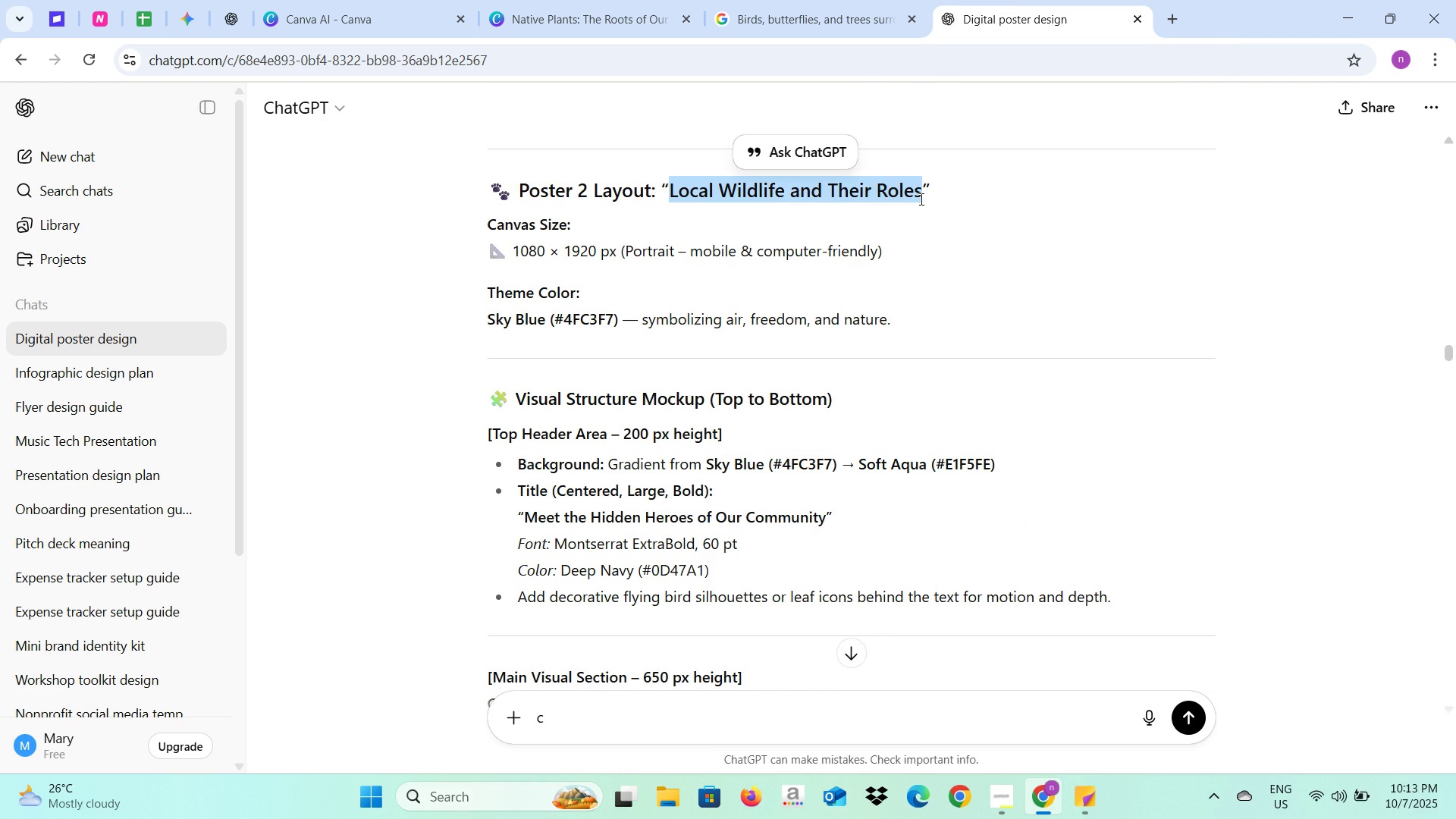 
key(Control+C)
 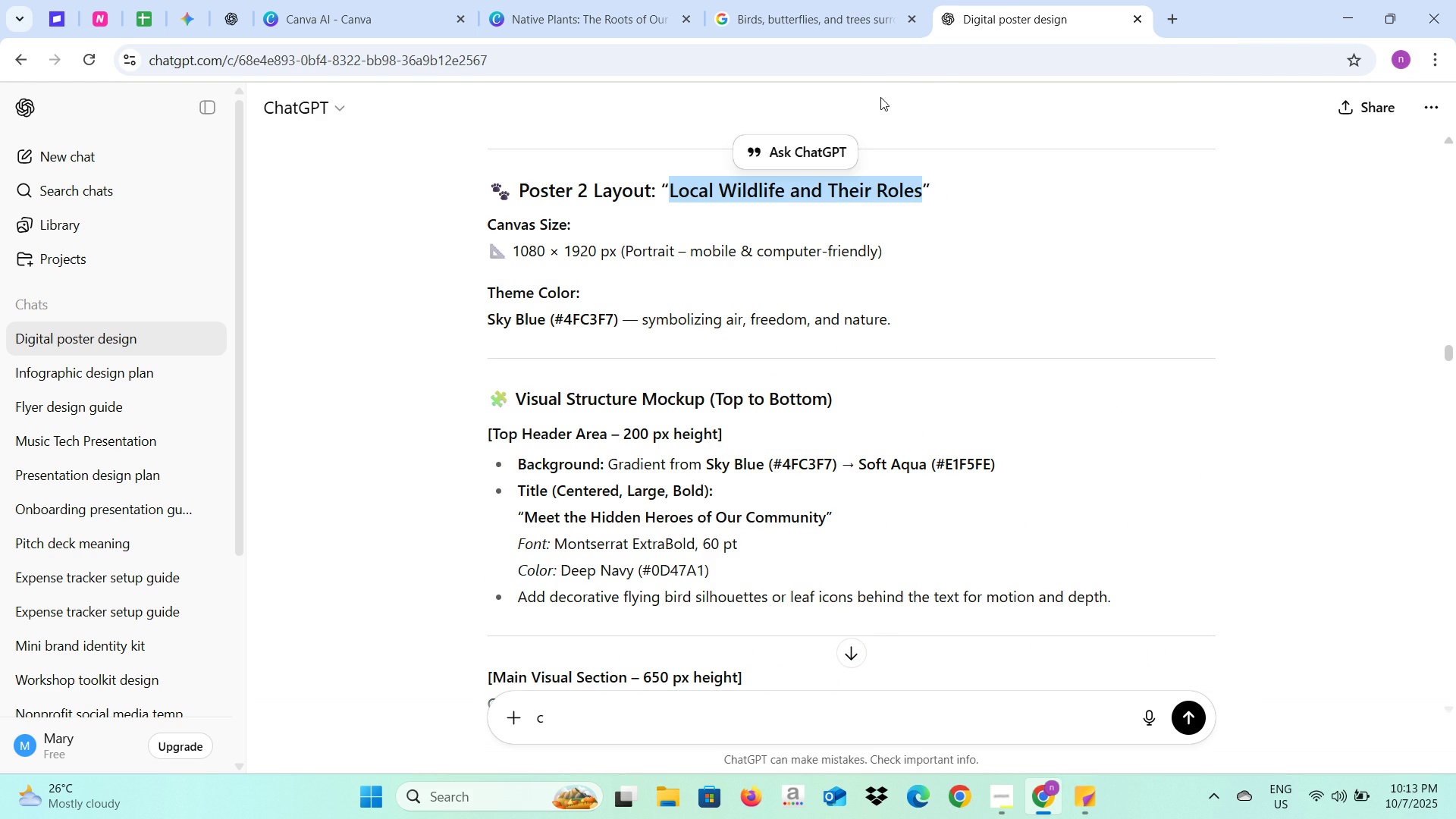 
key(Control+C)
 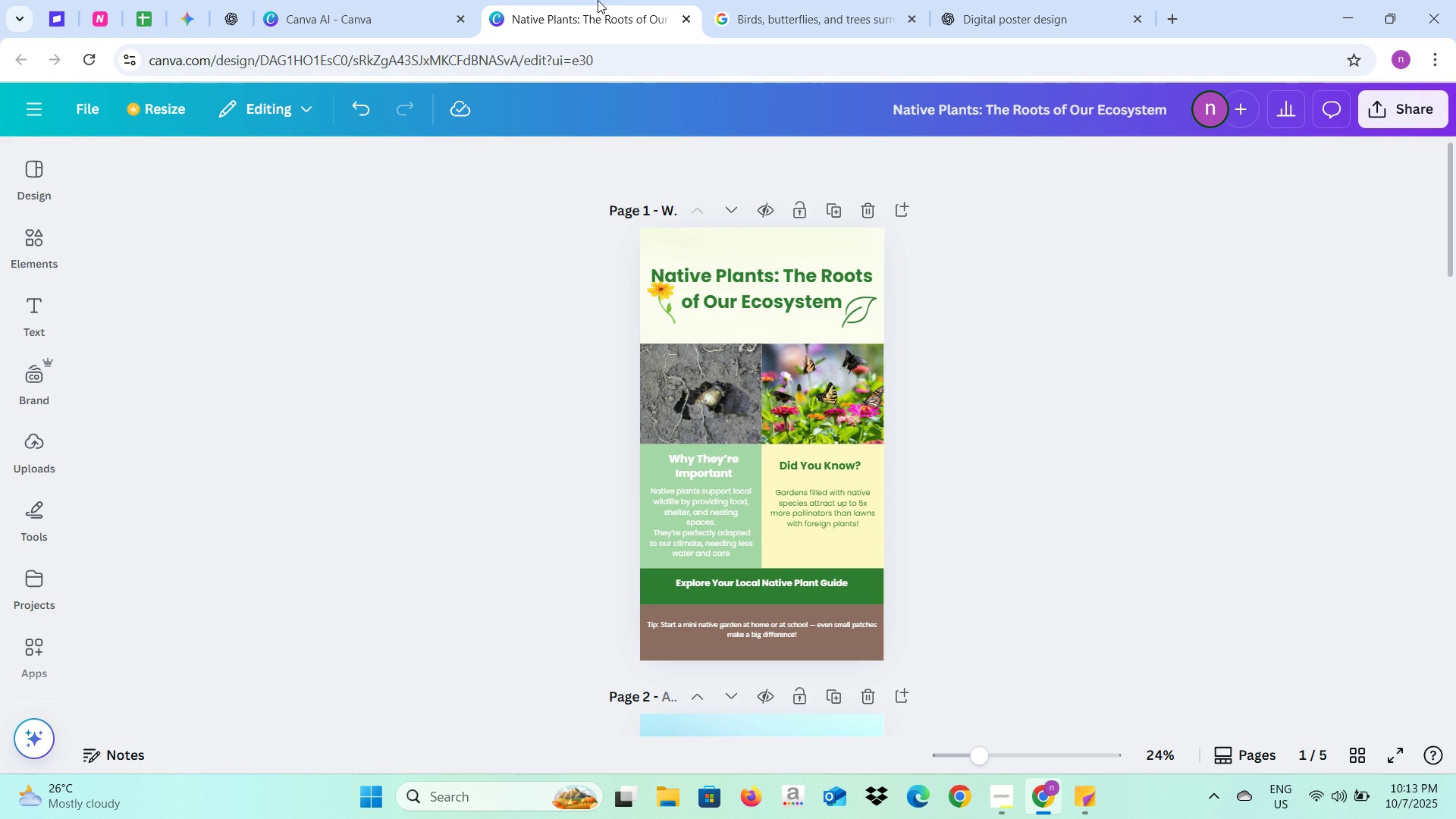 
left_click([598, 0])
 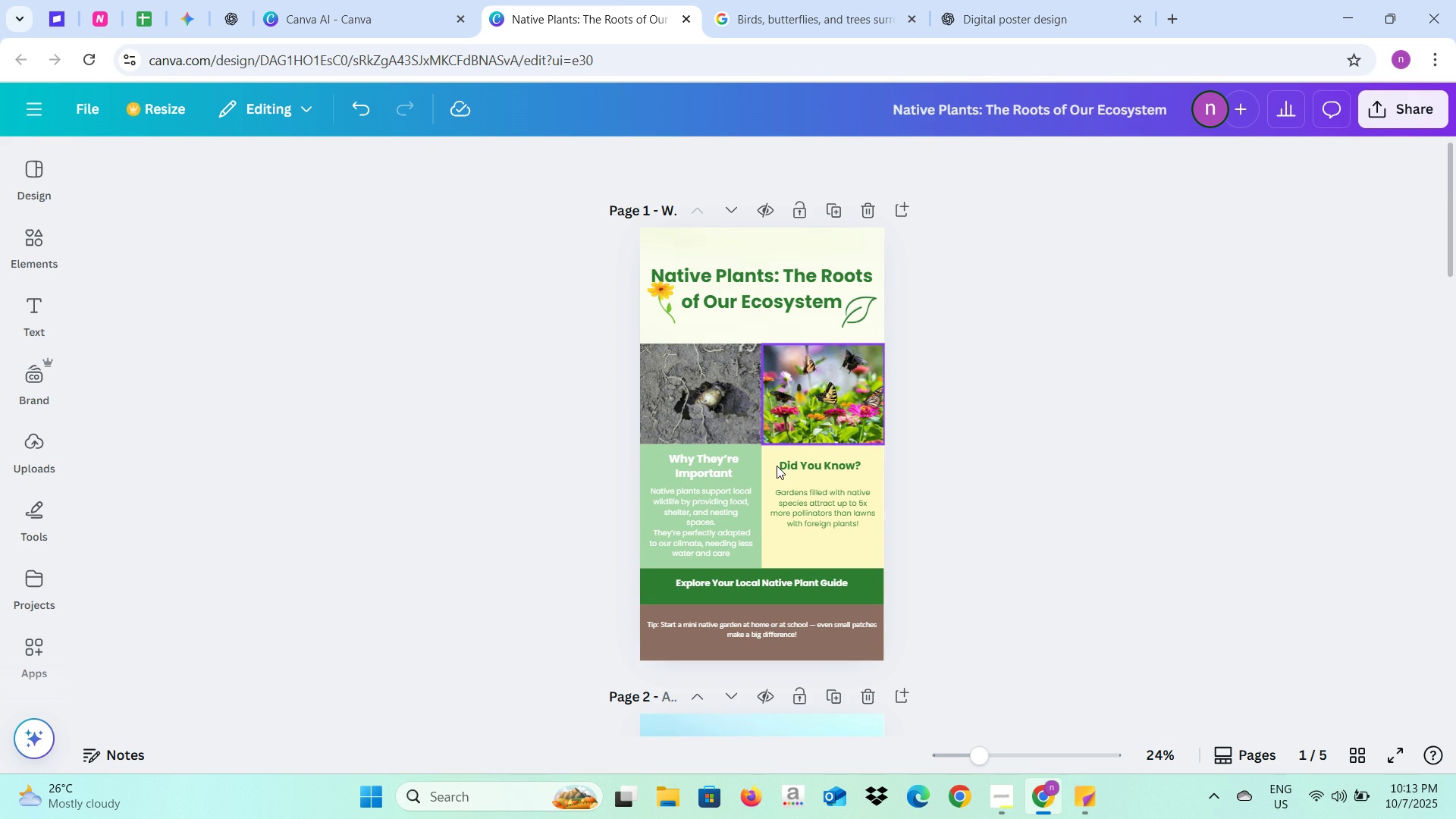 
scroll: coordinate [777, 467], scroll_direction: down, amount: 3.0
 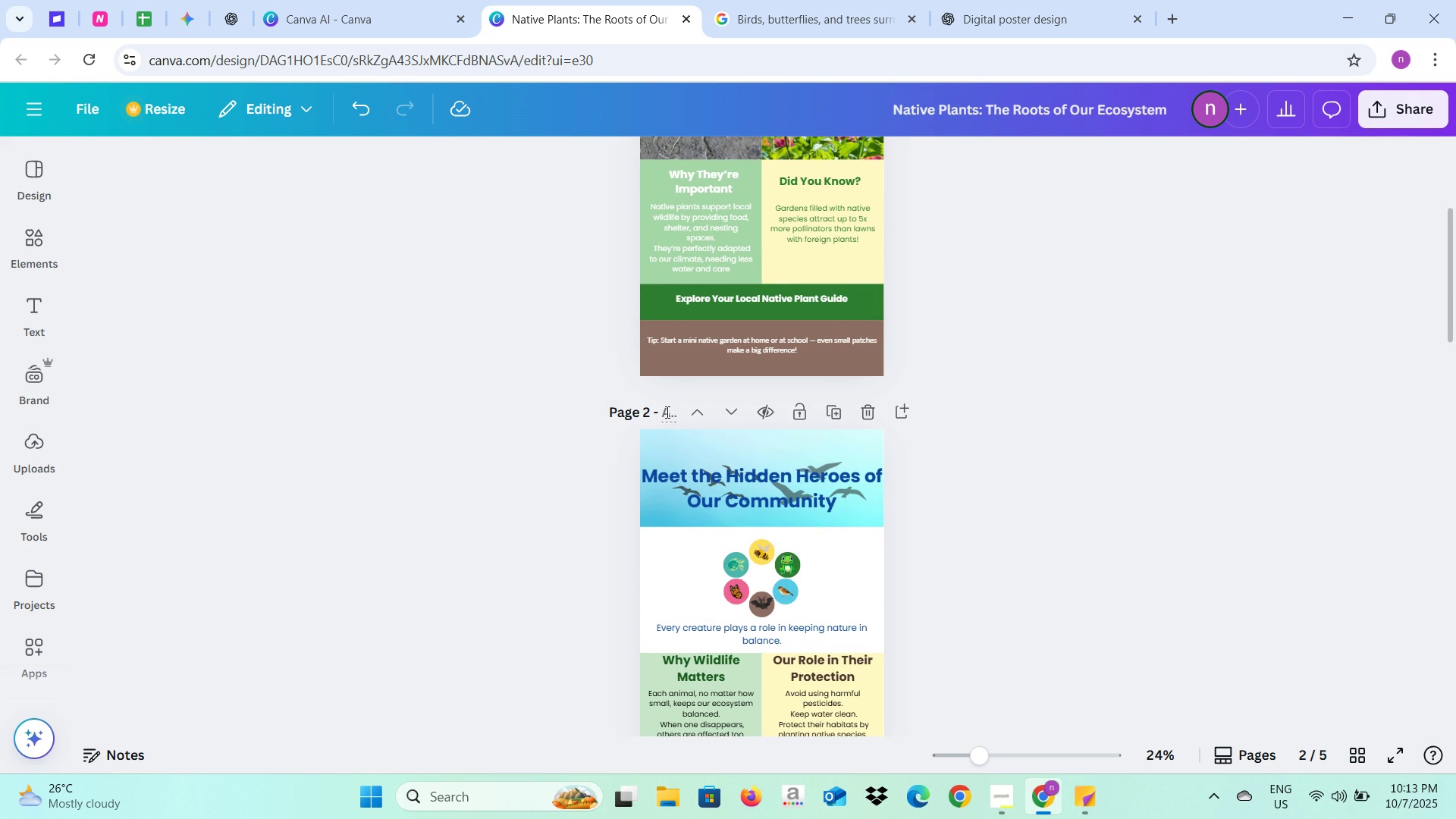 
left_click([666, 413])
 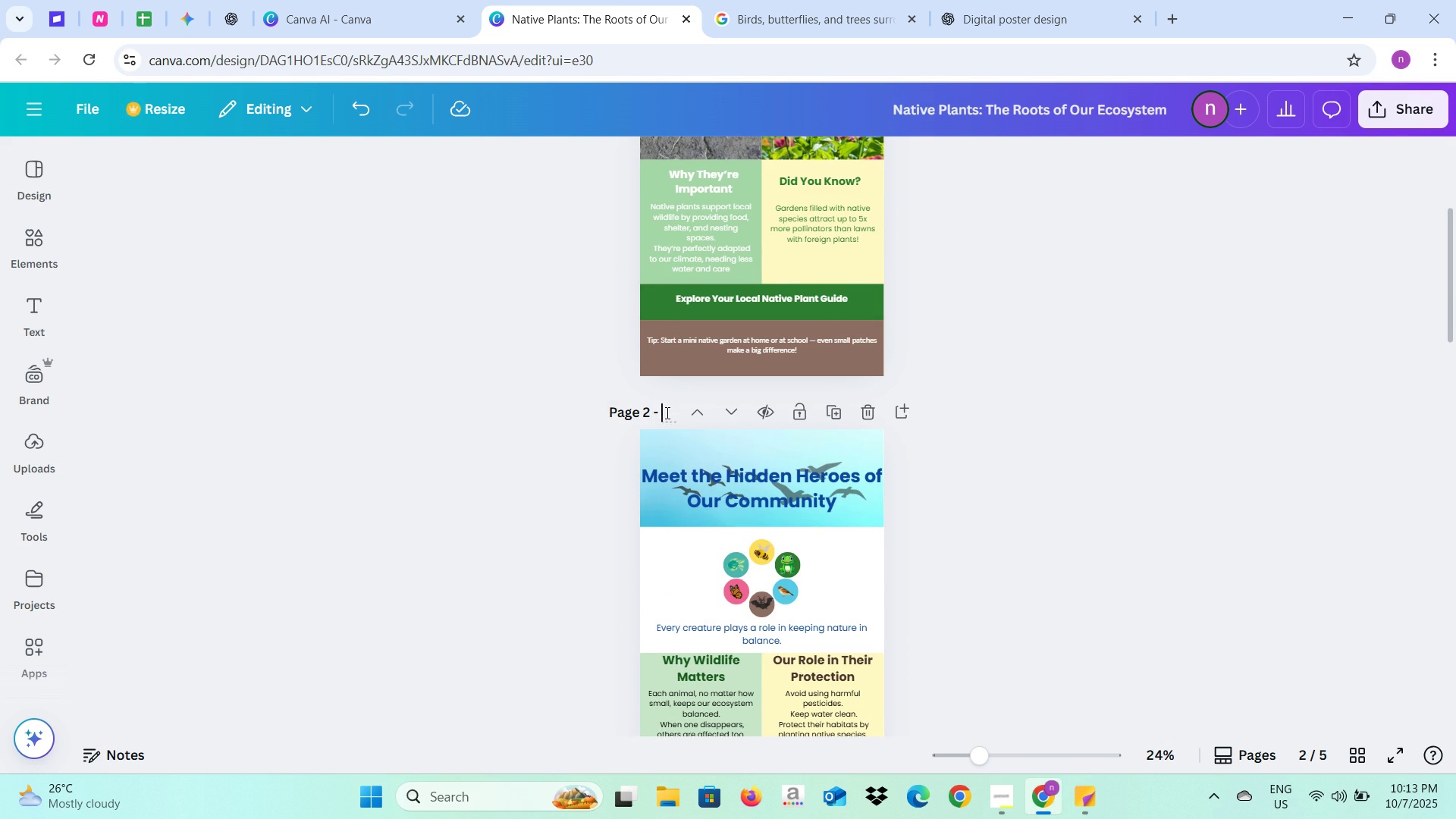 
key(Control+V)
 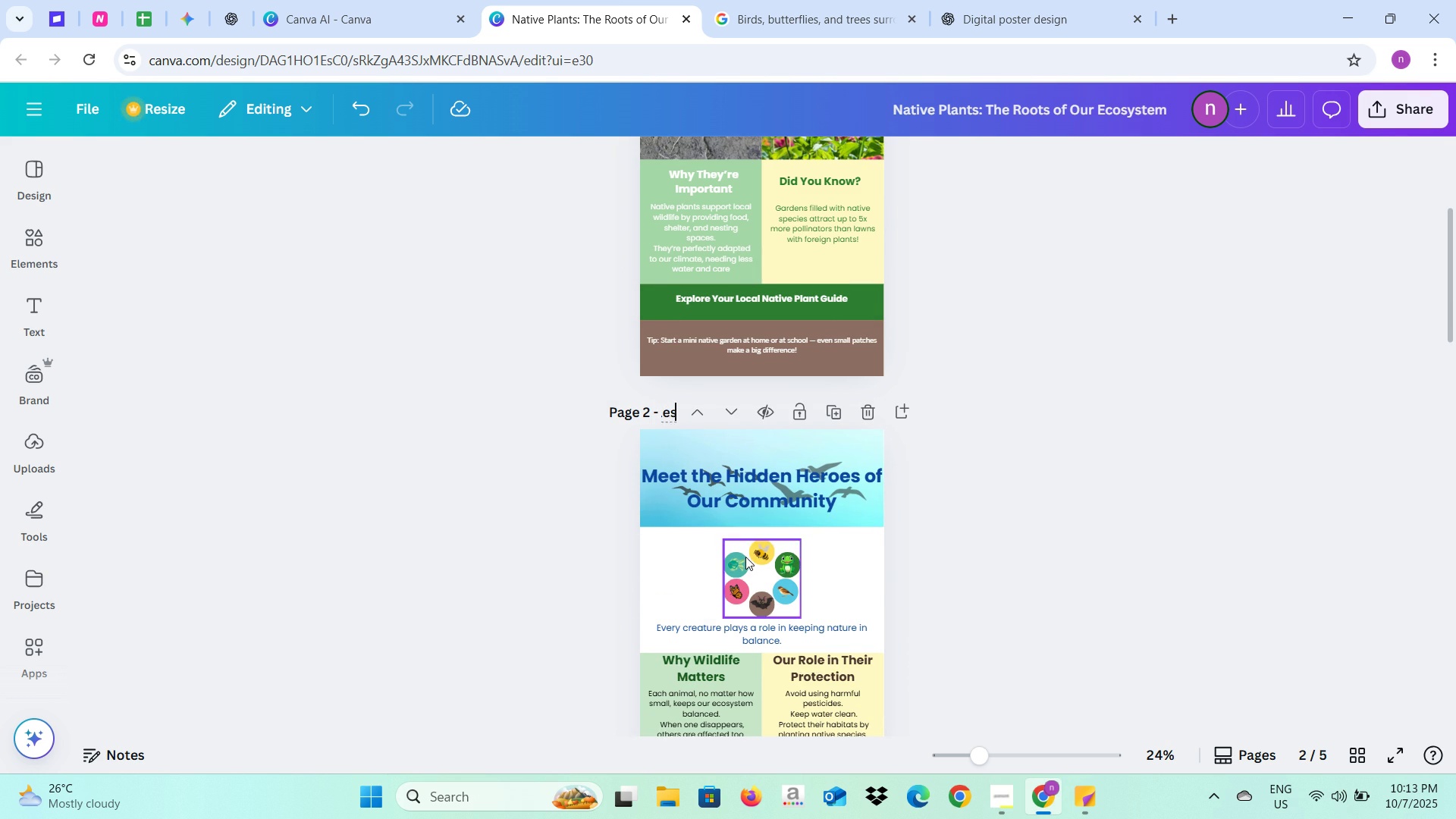 
scroll: coordinate [745, 557], scroll_direction: down, amount: 9.0
 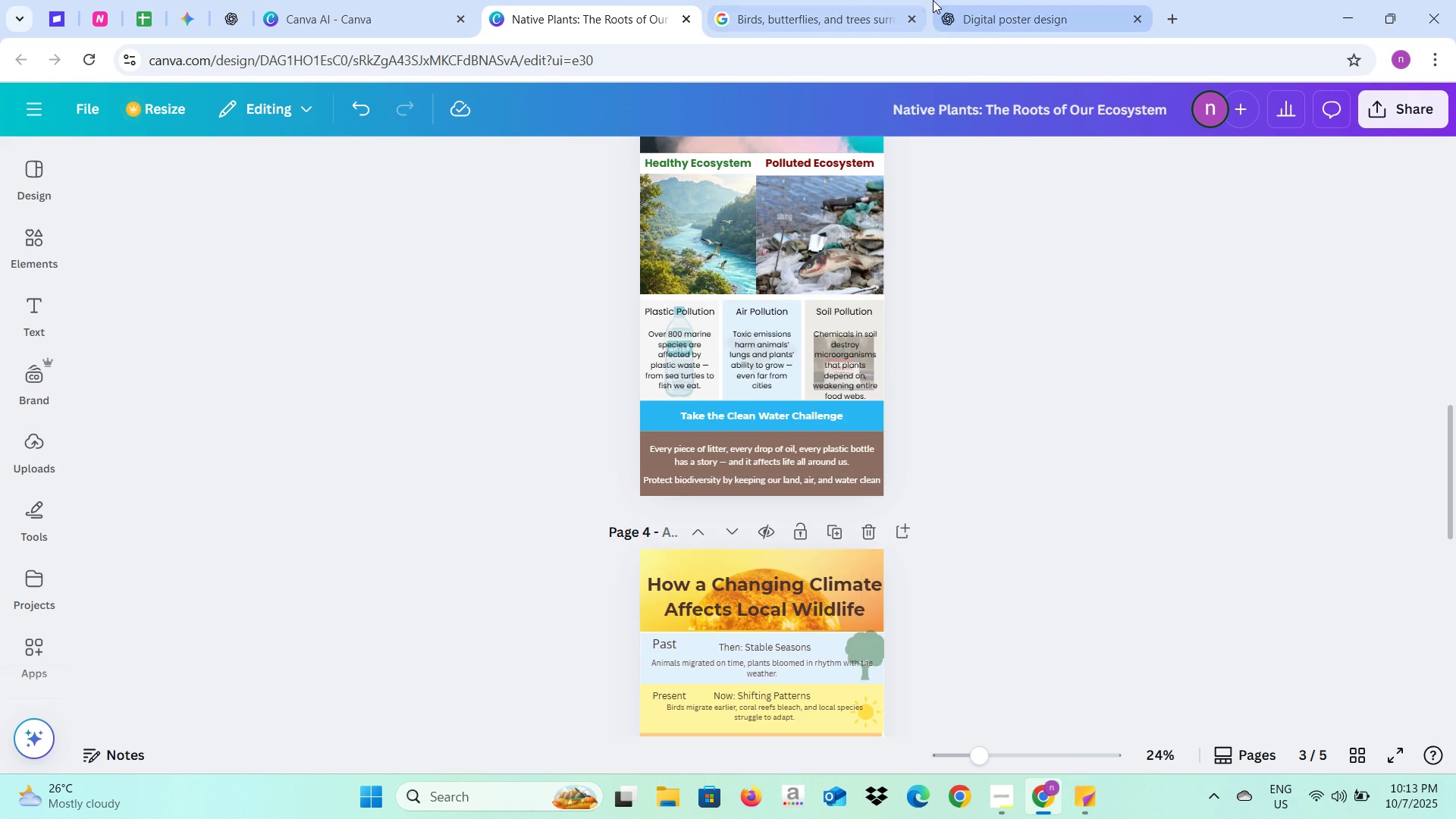 
left_click([933, 0])
 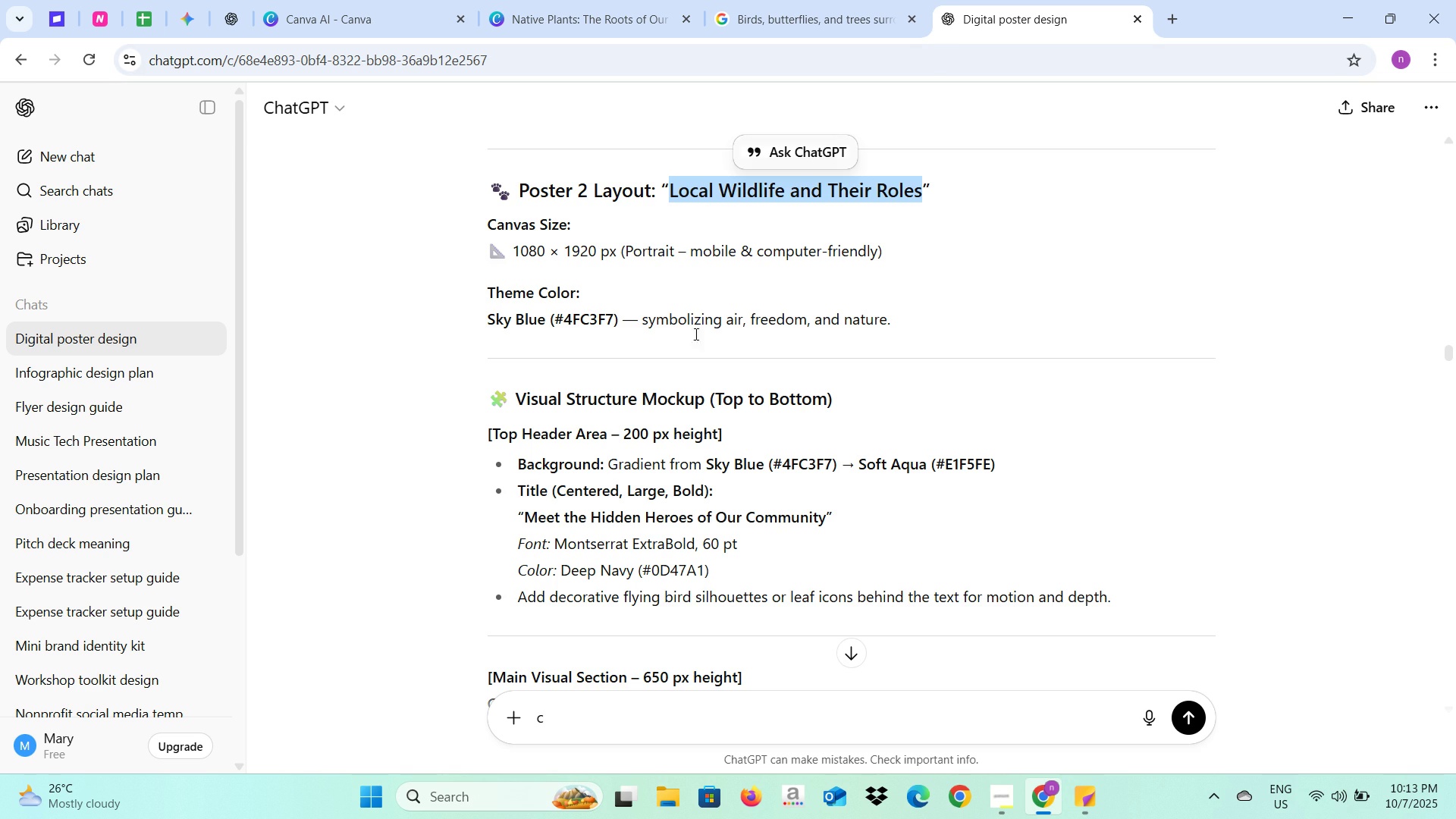 
scroll: coordinate [692, 375], scroll_direction: down, amount: 30.0
 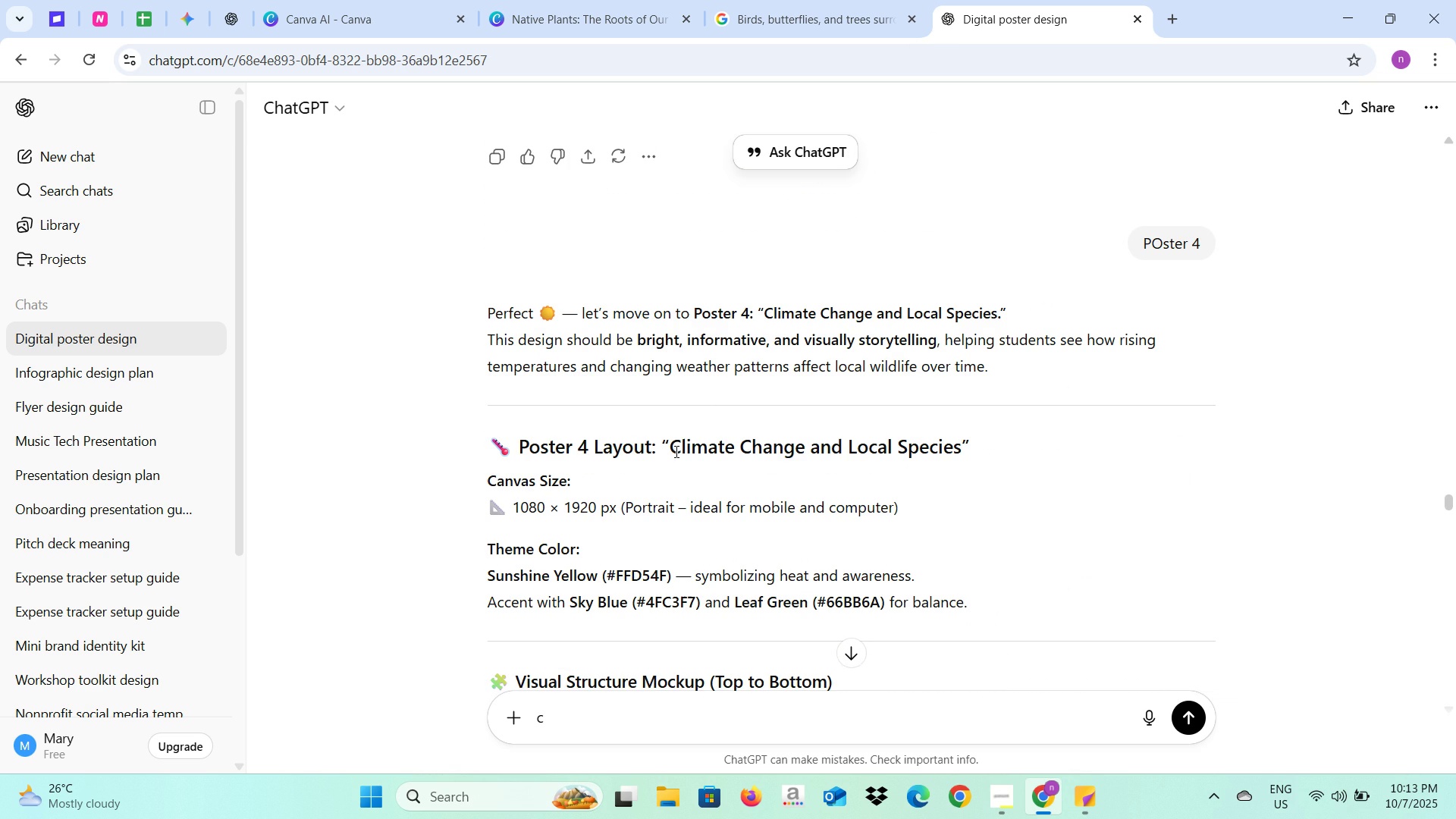 
left_click_drag(start_coordinate=[671, 452], to_coordinate=[965, 444])
 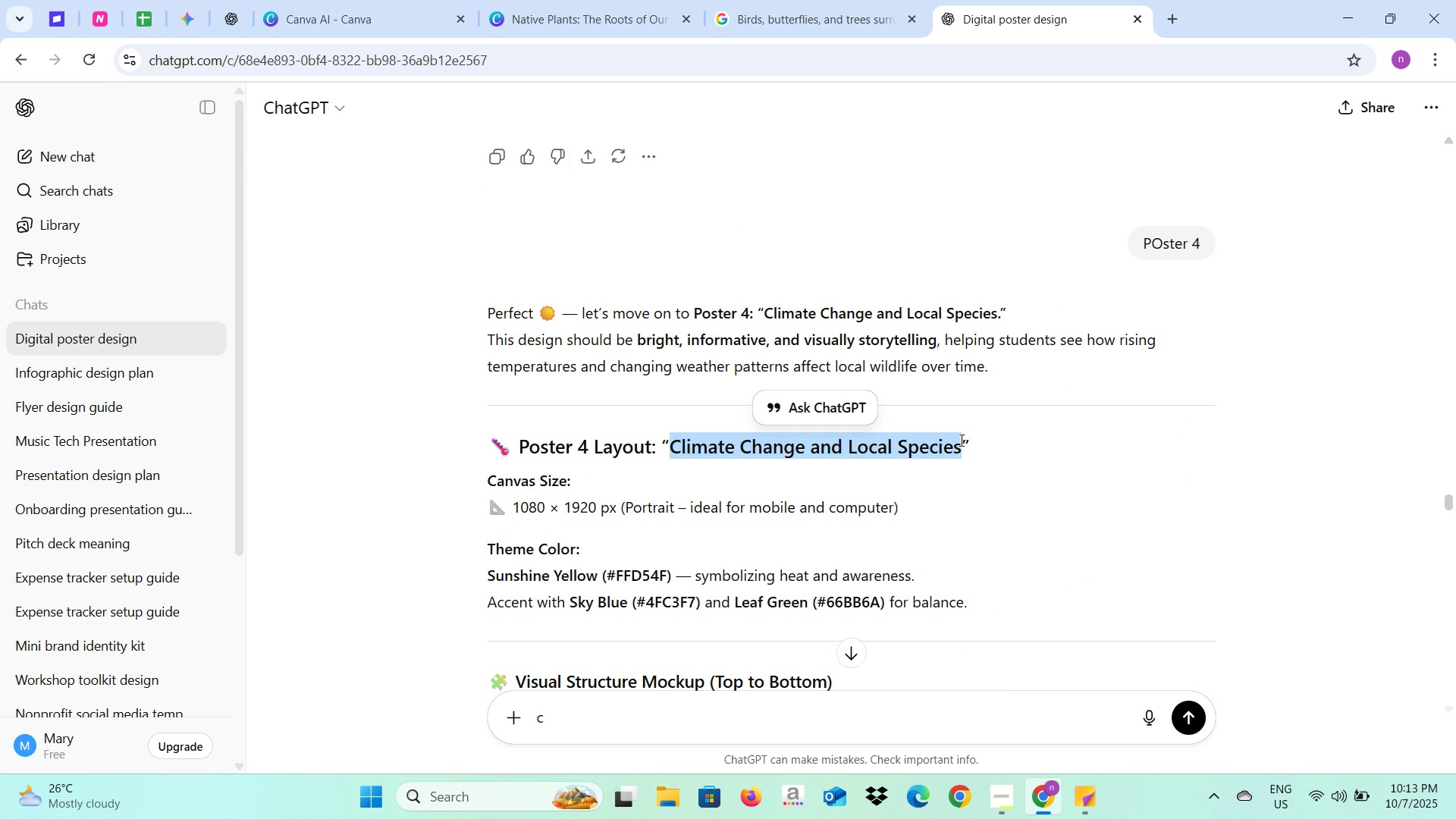 
key(Control+C)
 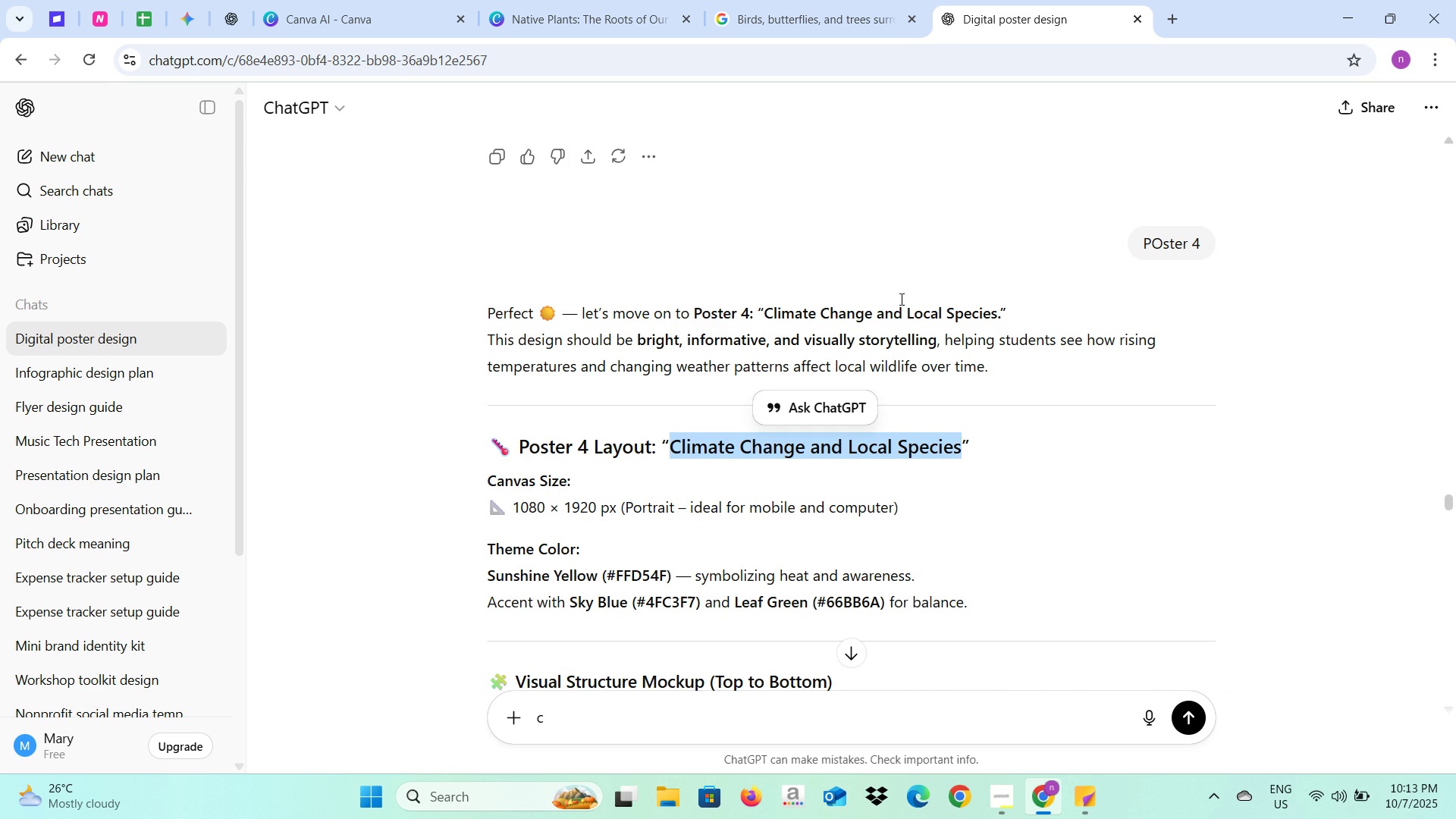 
key(Control+C)
 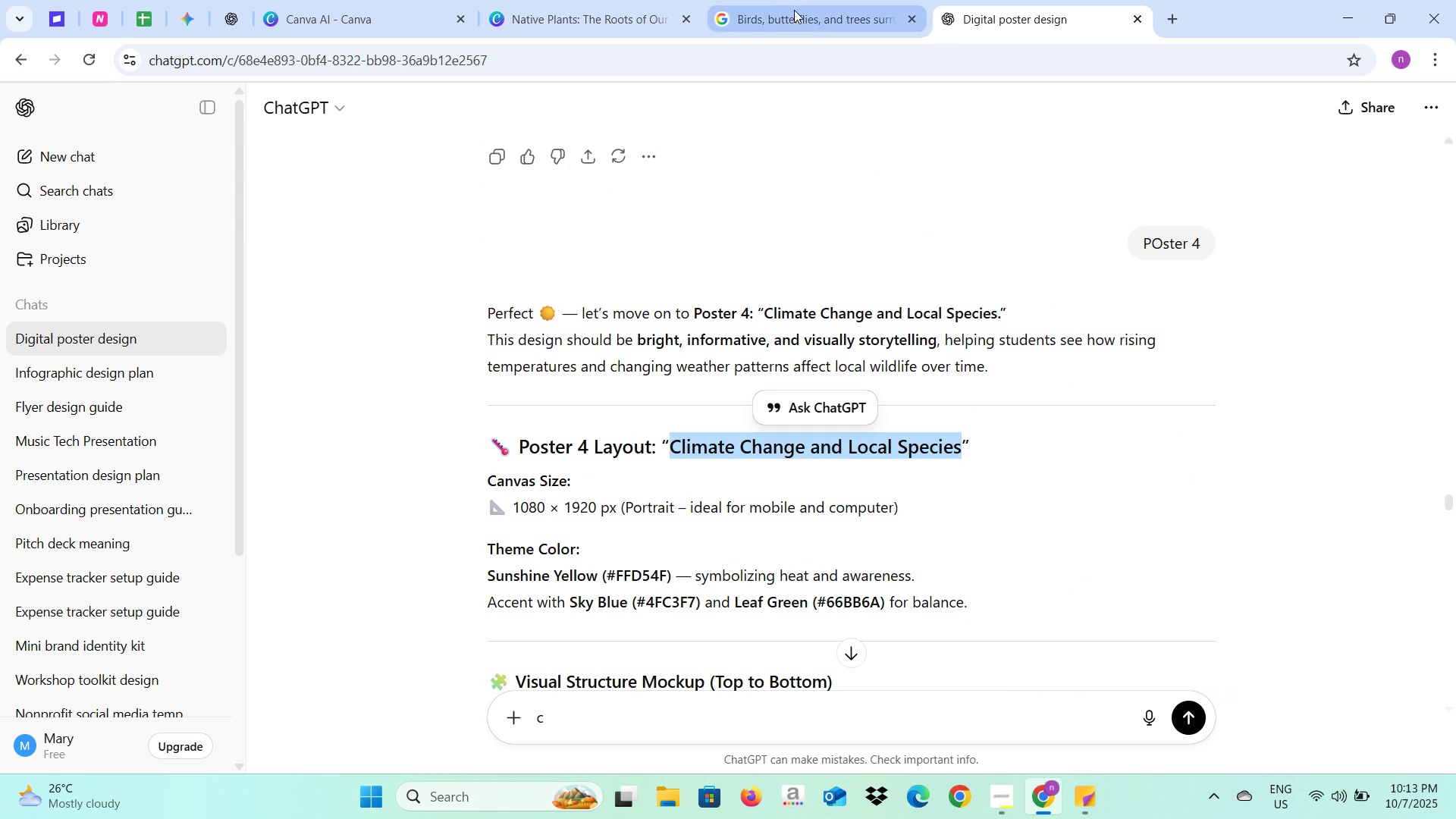 
left_click([794, 10])
 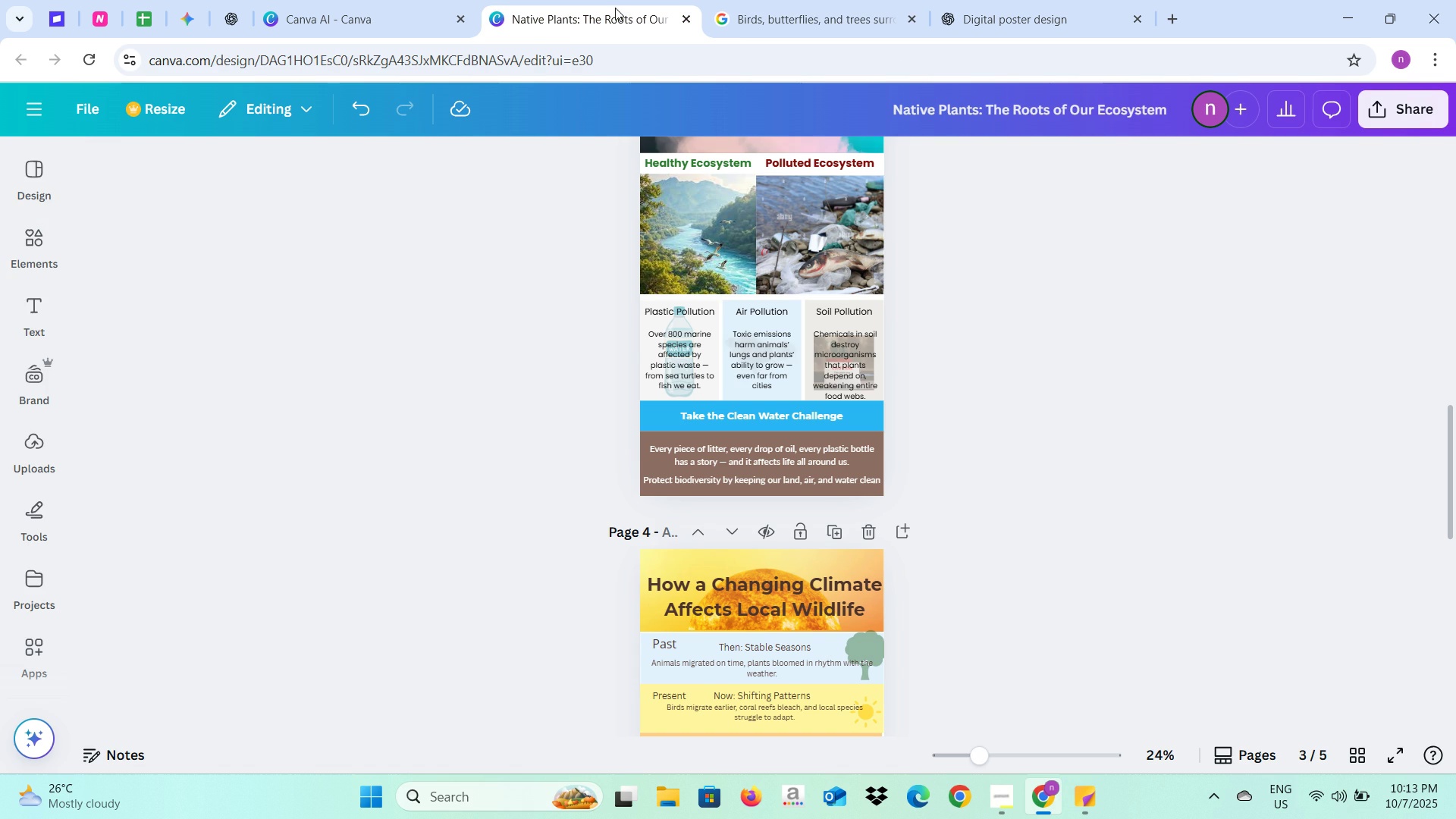 
left_click([615, 8])
 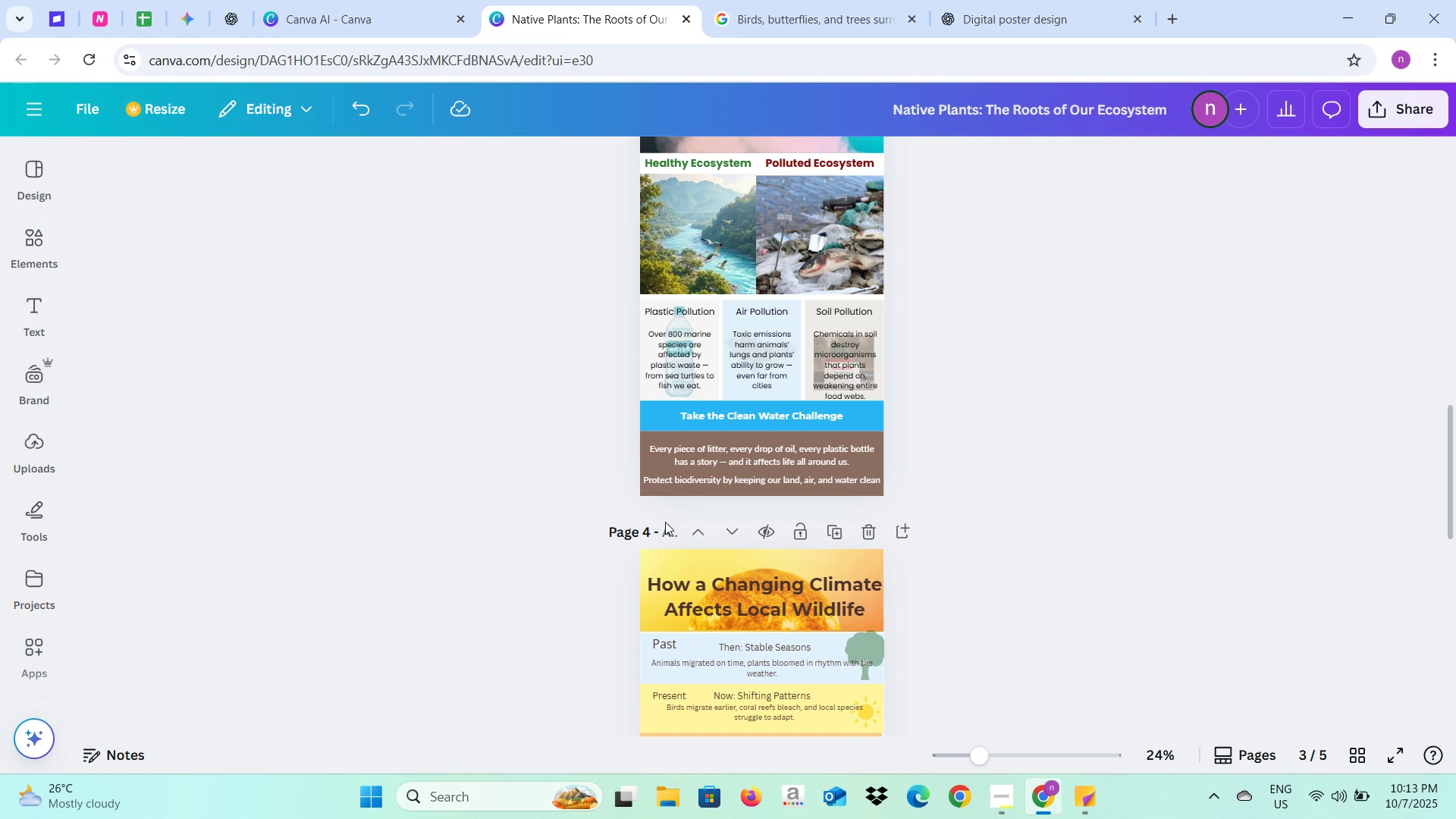 
left_click([665, 526])
 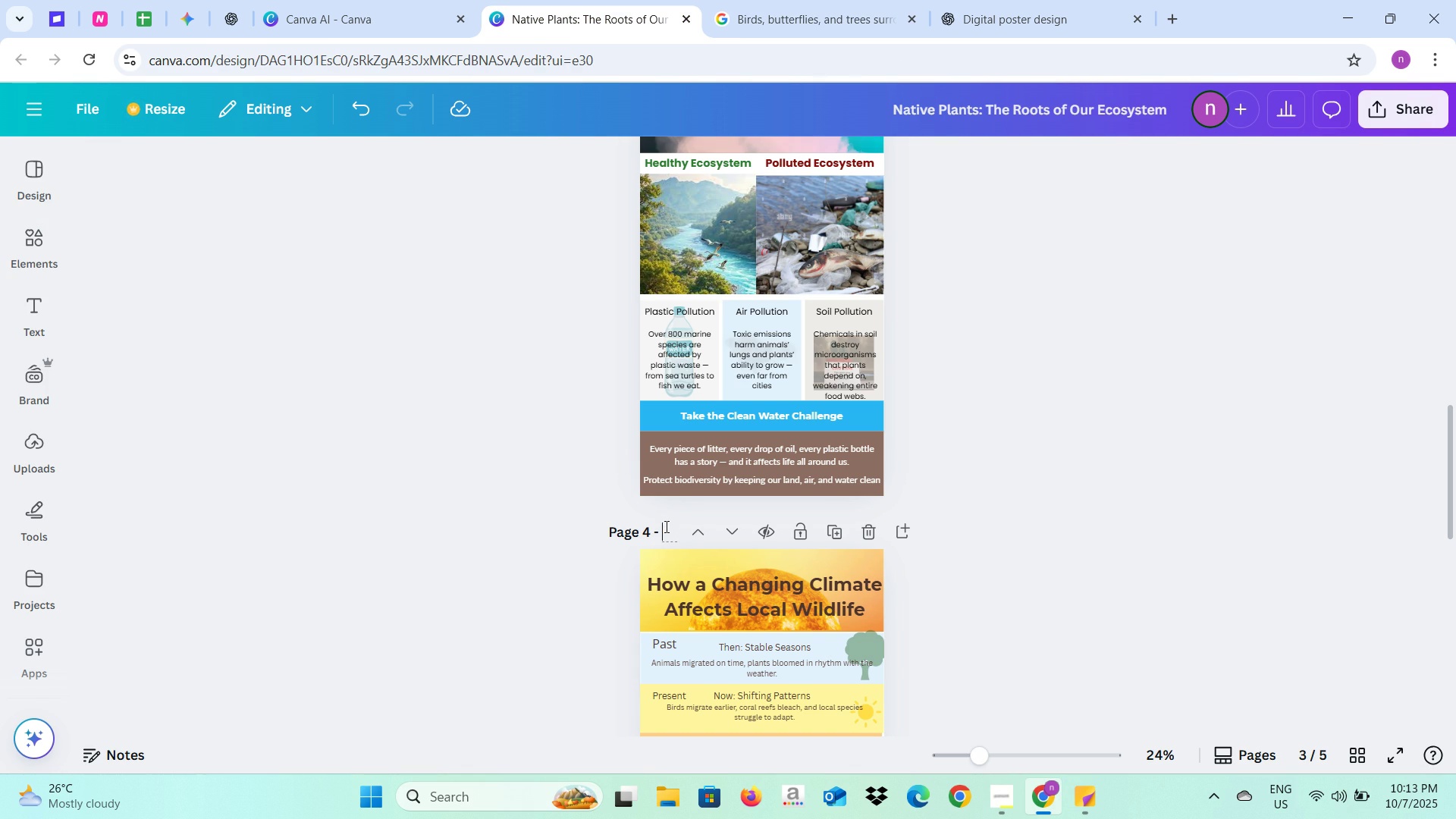 
key(Control+V)
 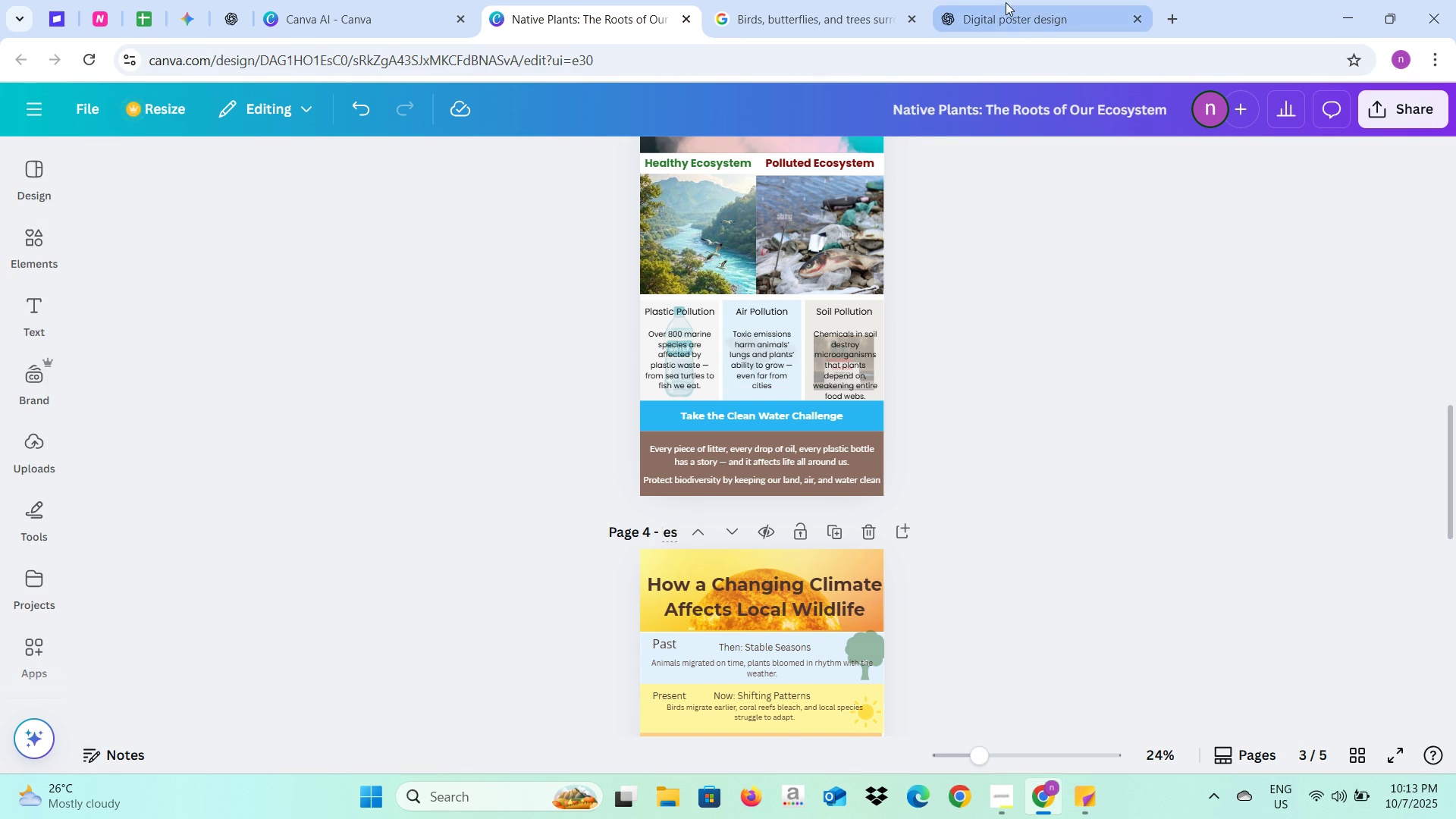 
left_click([1006, 2])
 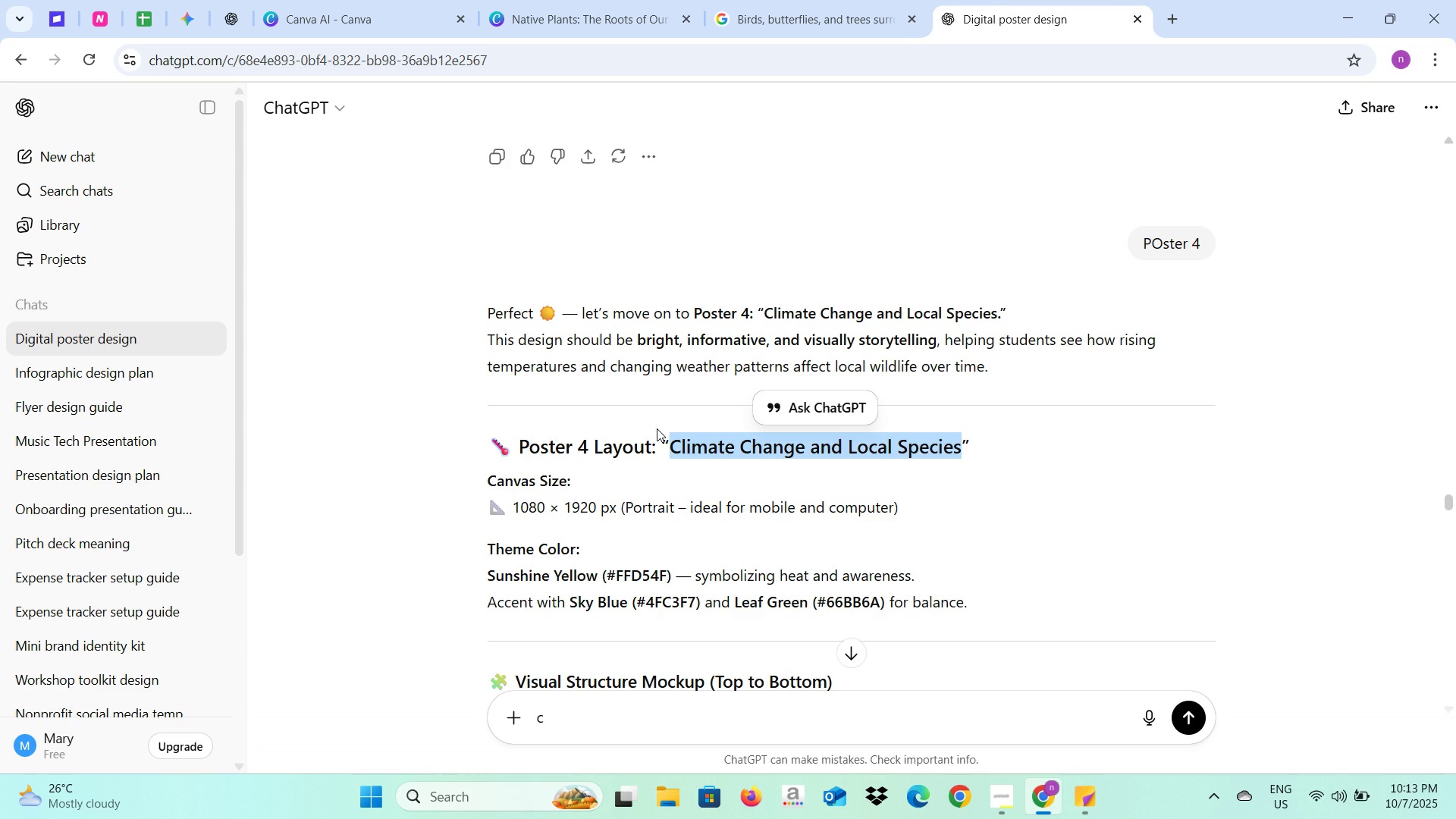 
scroll: coordinate [645, 459], scroll_direction: down, amount: 36.0
 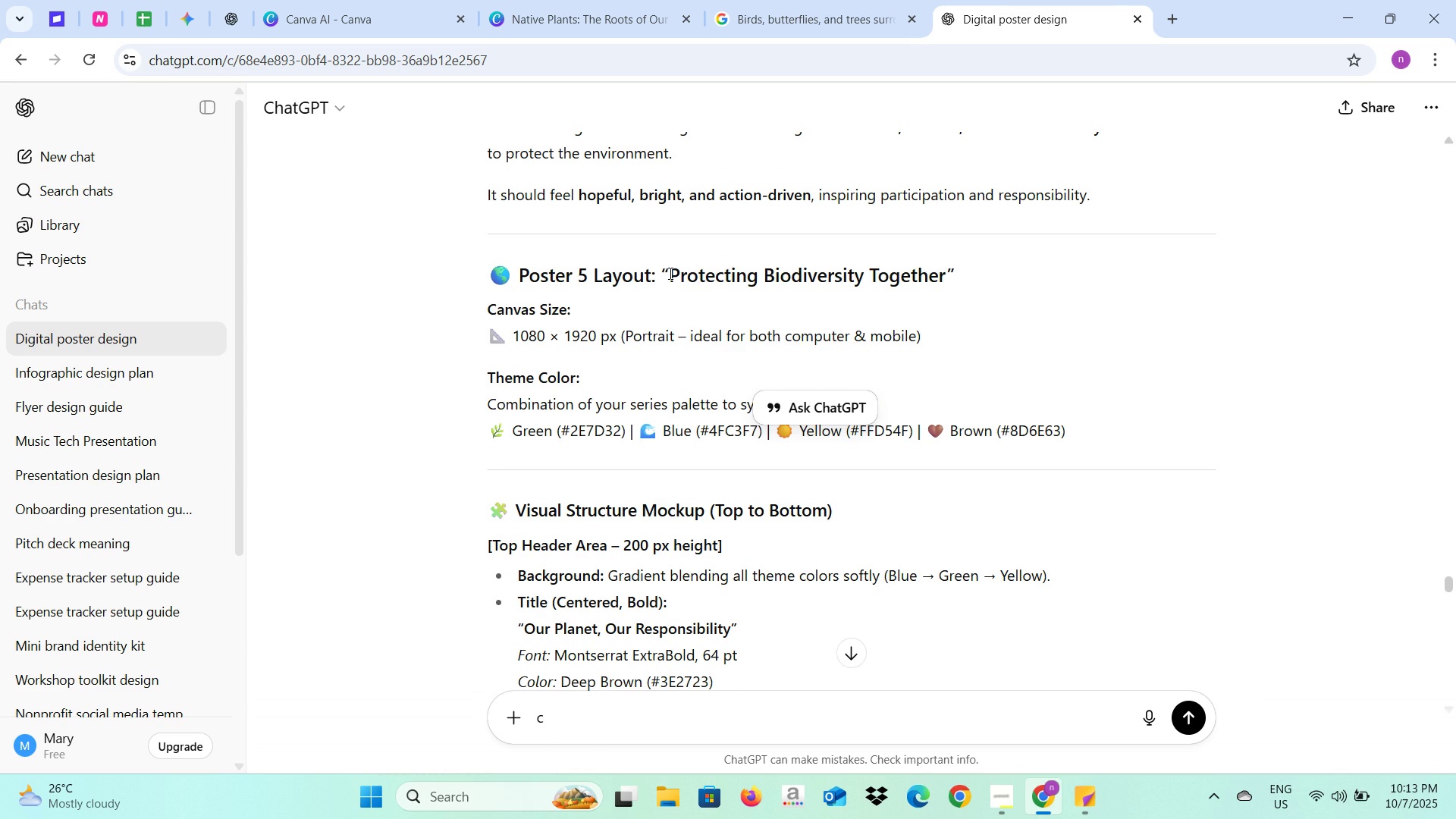 
left_click_drag(start_coordinate=[669, 273], to_coordinate=[946, 275])
 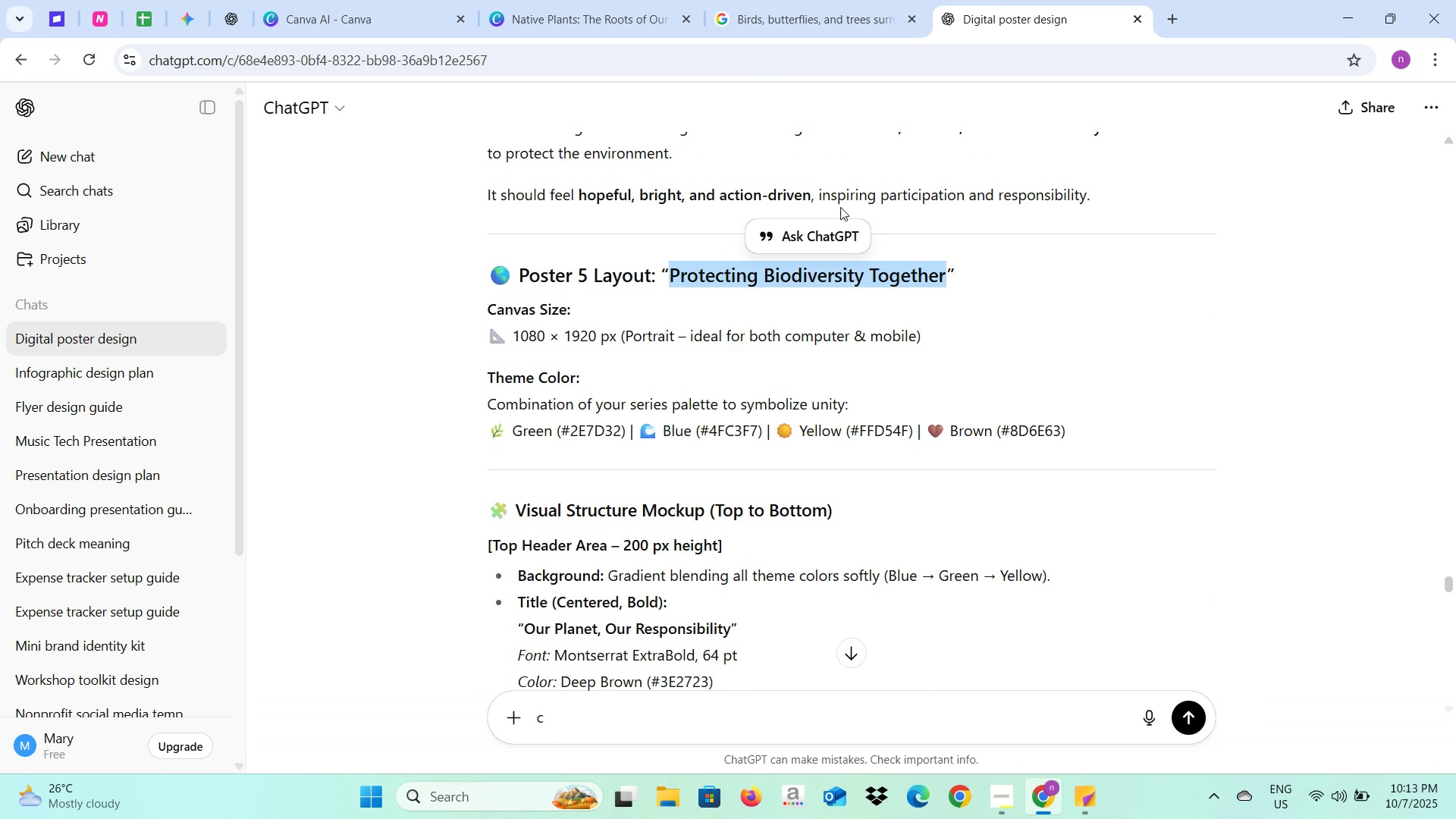 
key(Control+C)
 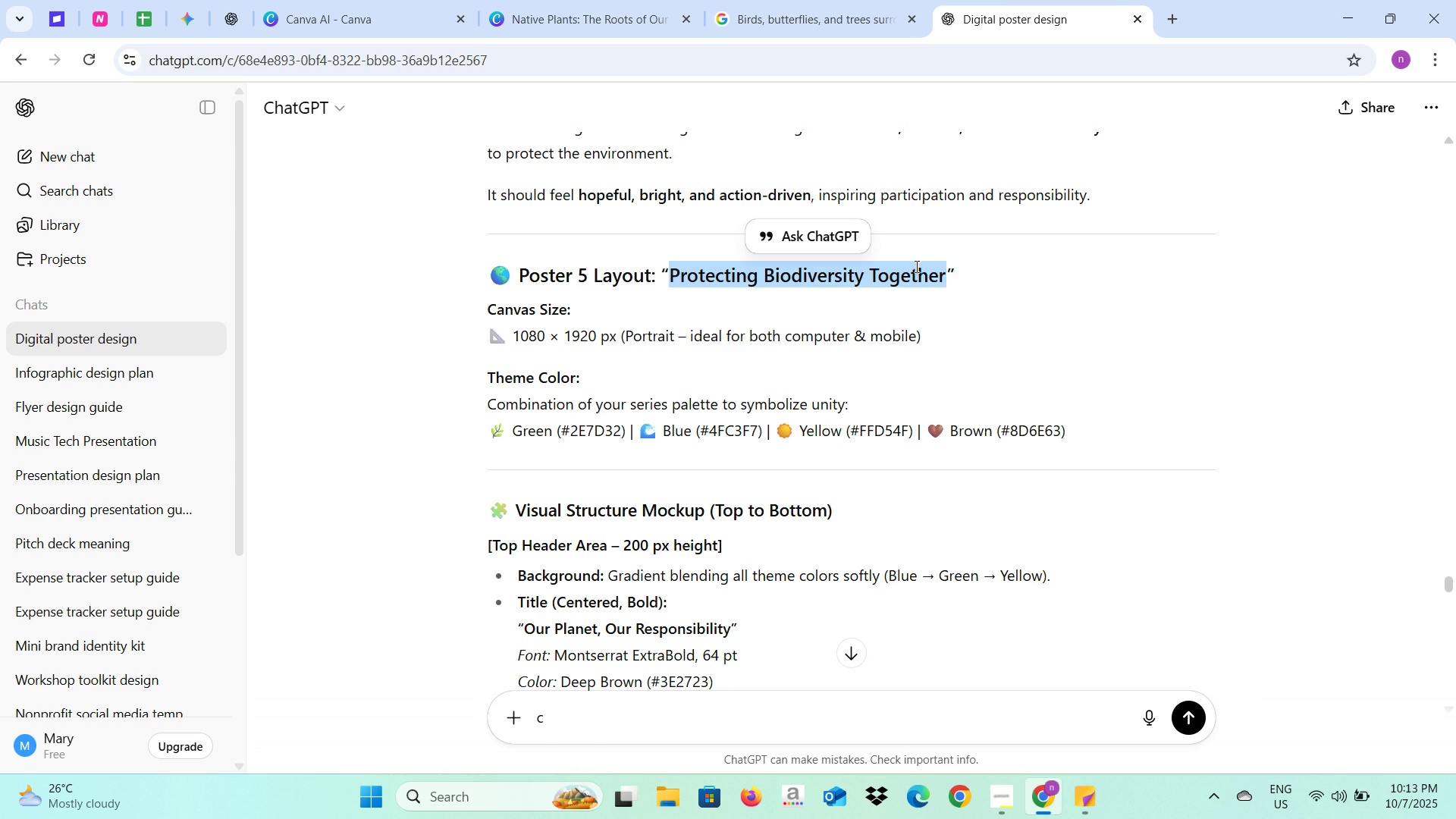 
key(Control+C)
 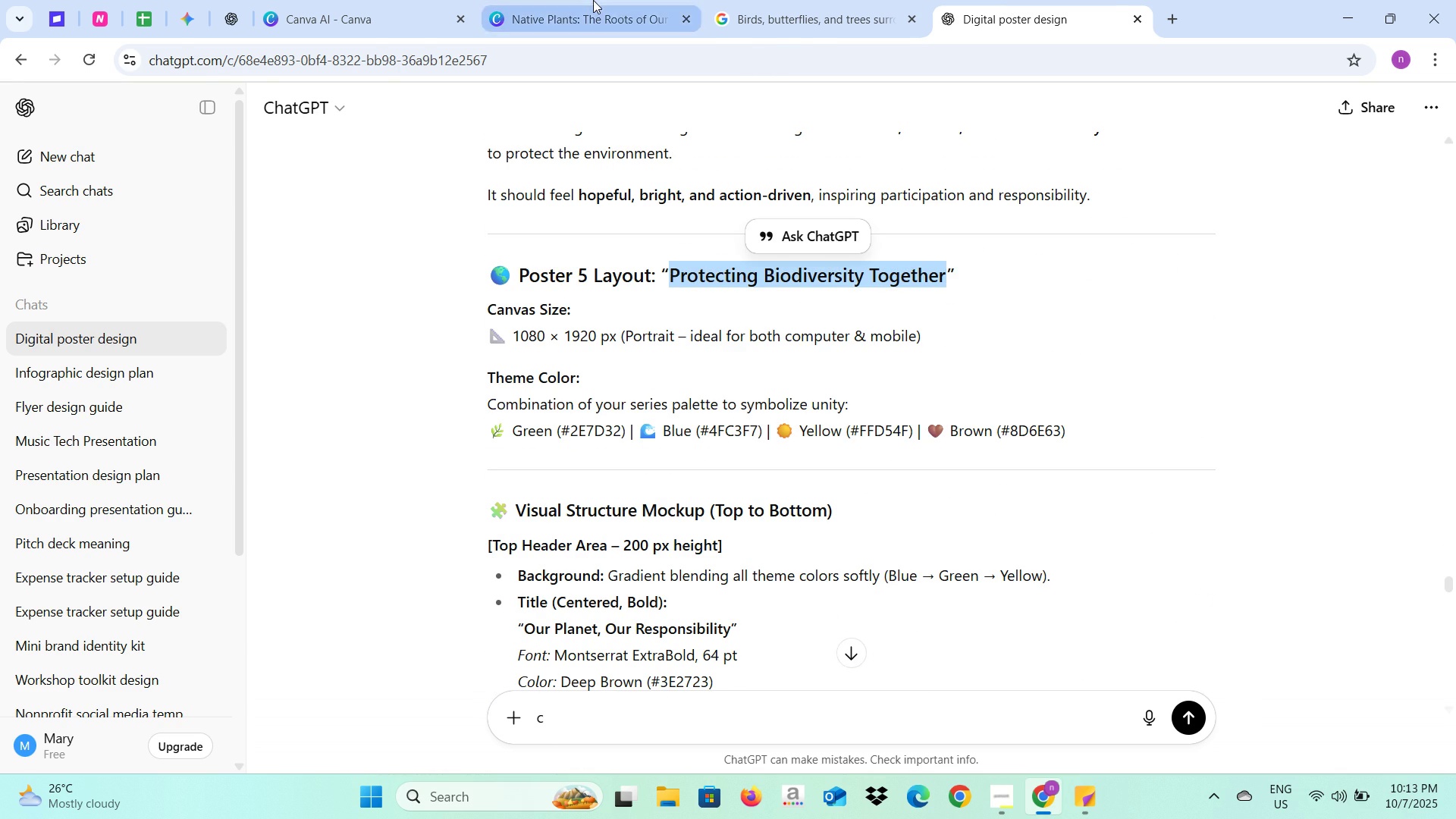 
left_click([593, 0])
 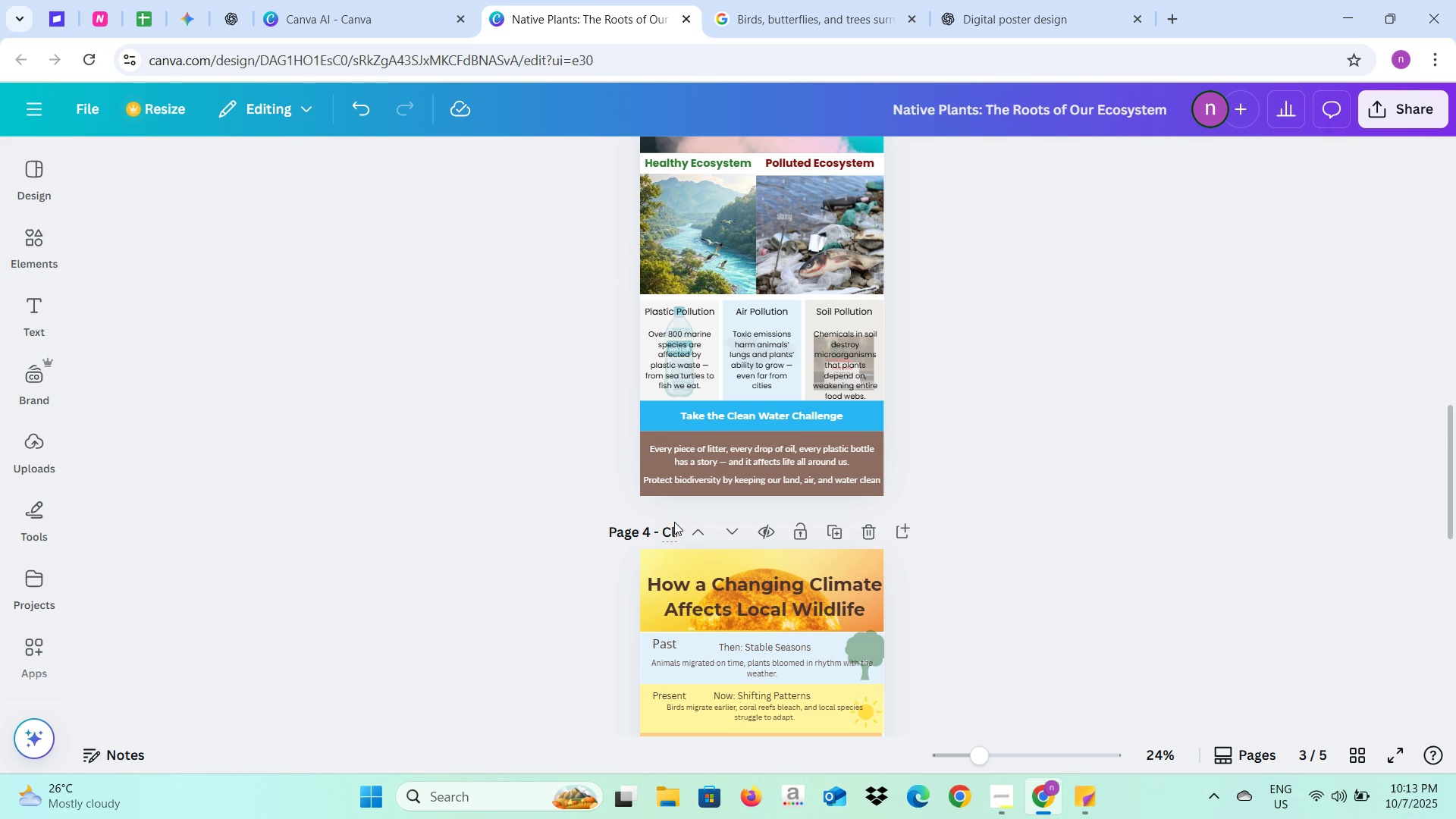 
scroll: coordinate [666, 522], scroll_direction: down, amount: 5.0
 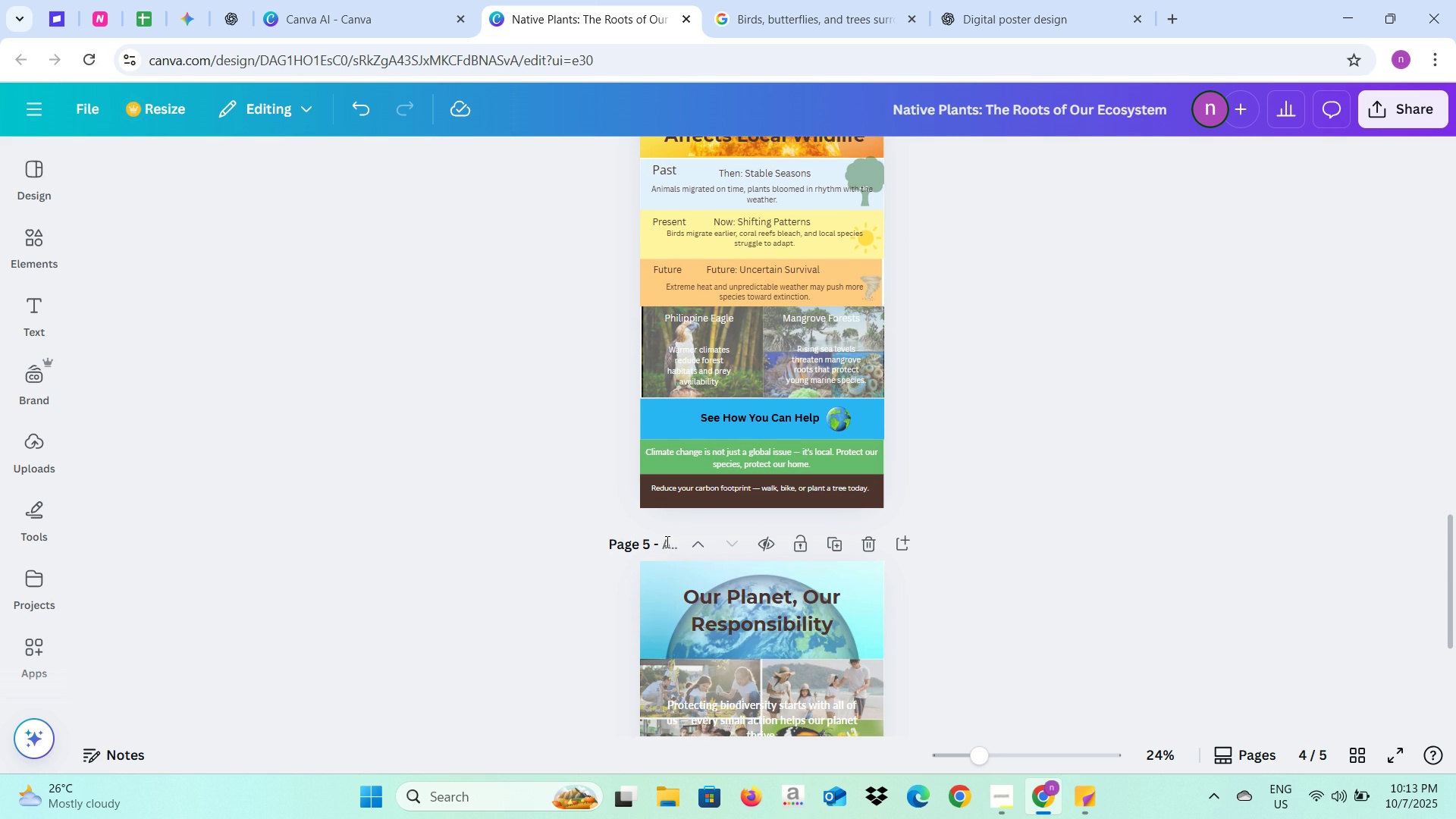 
left_click([666, 541])
 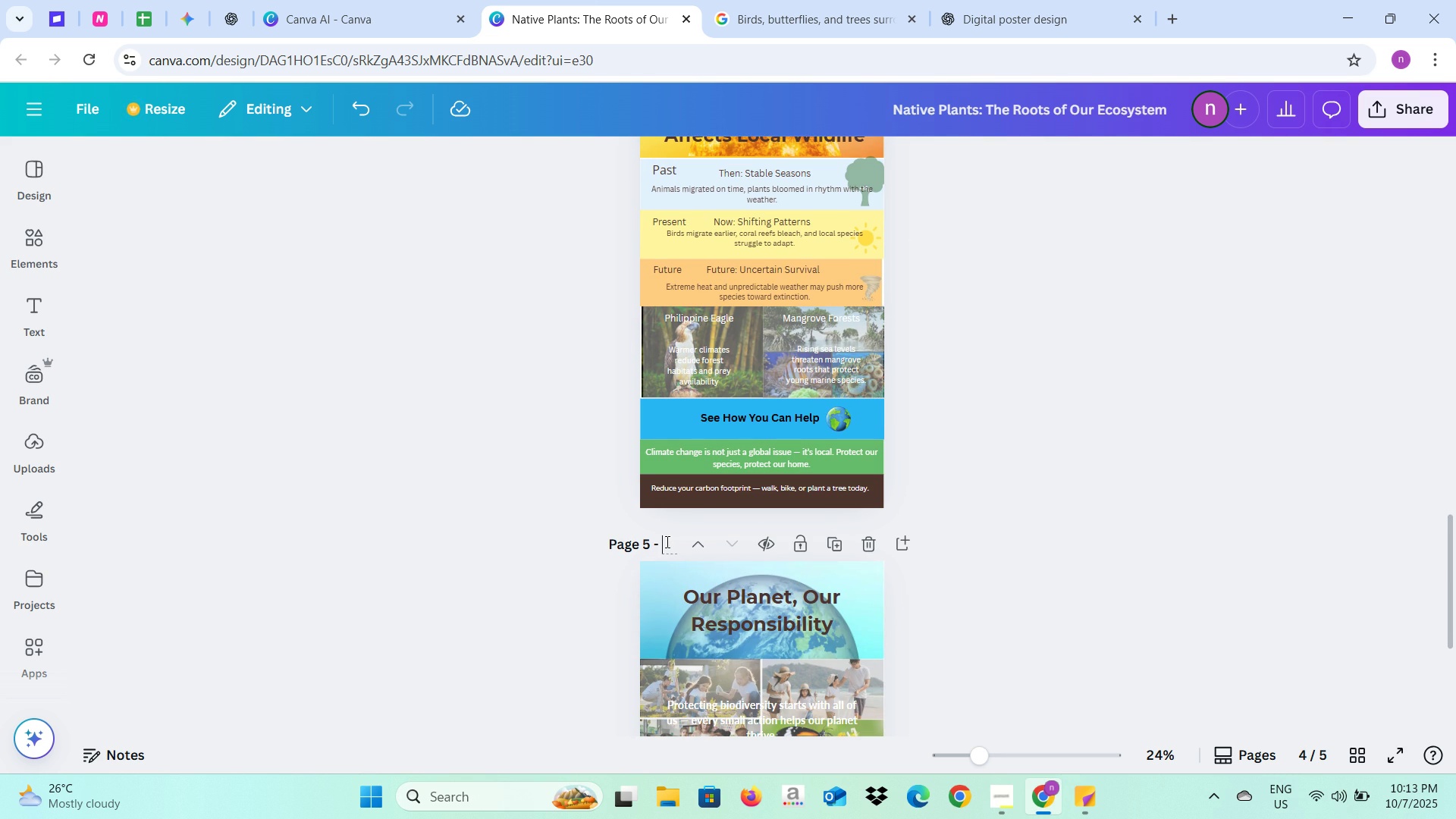 
key(Control+V)
 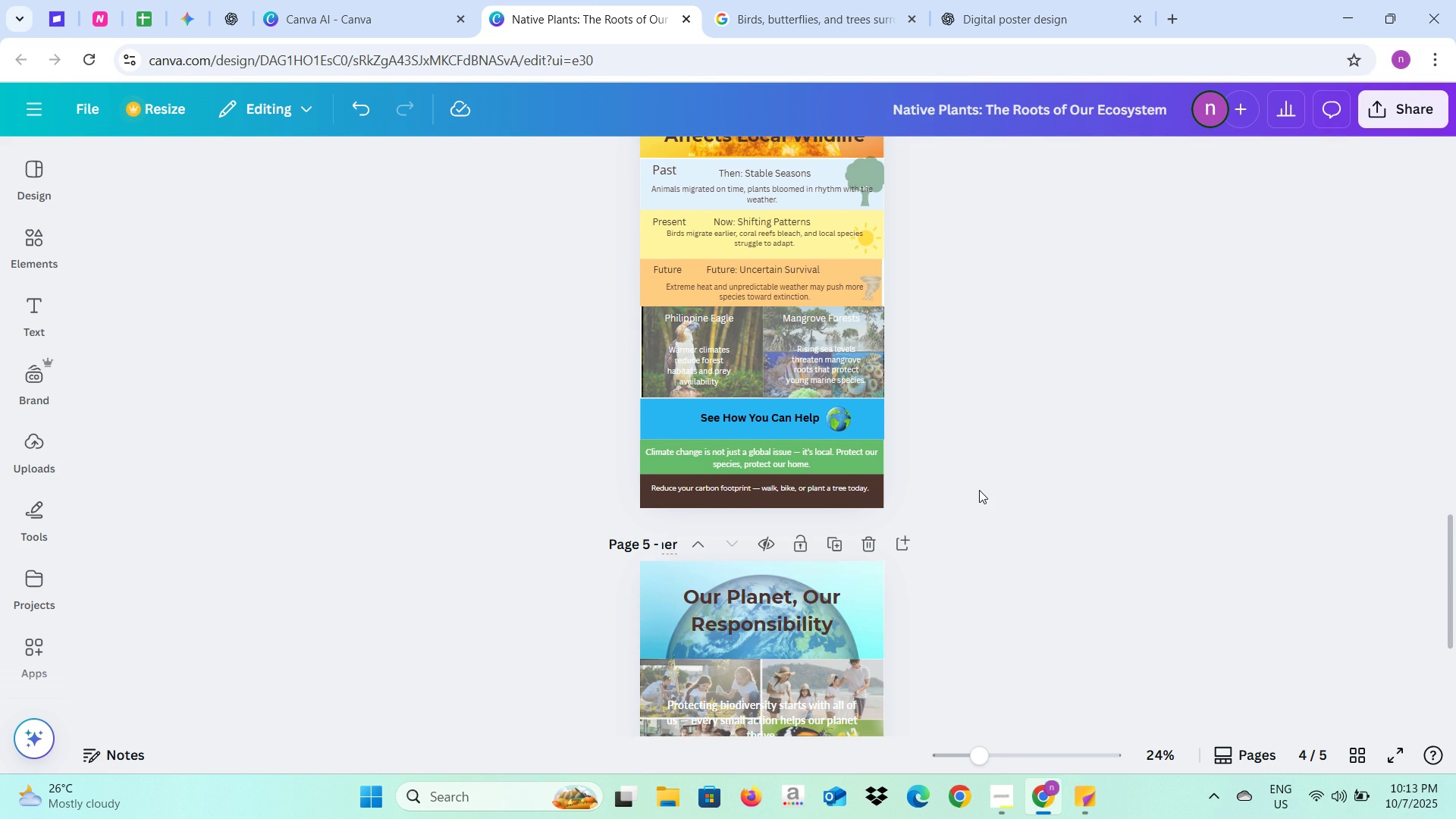 
left_click([979, 490])
 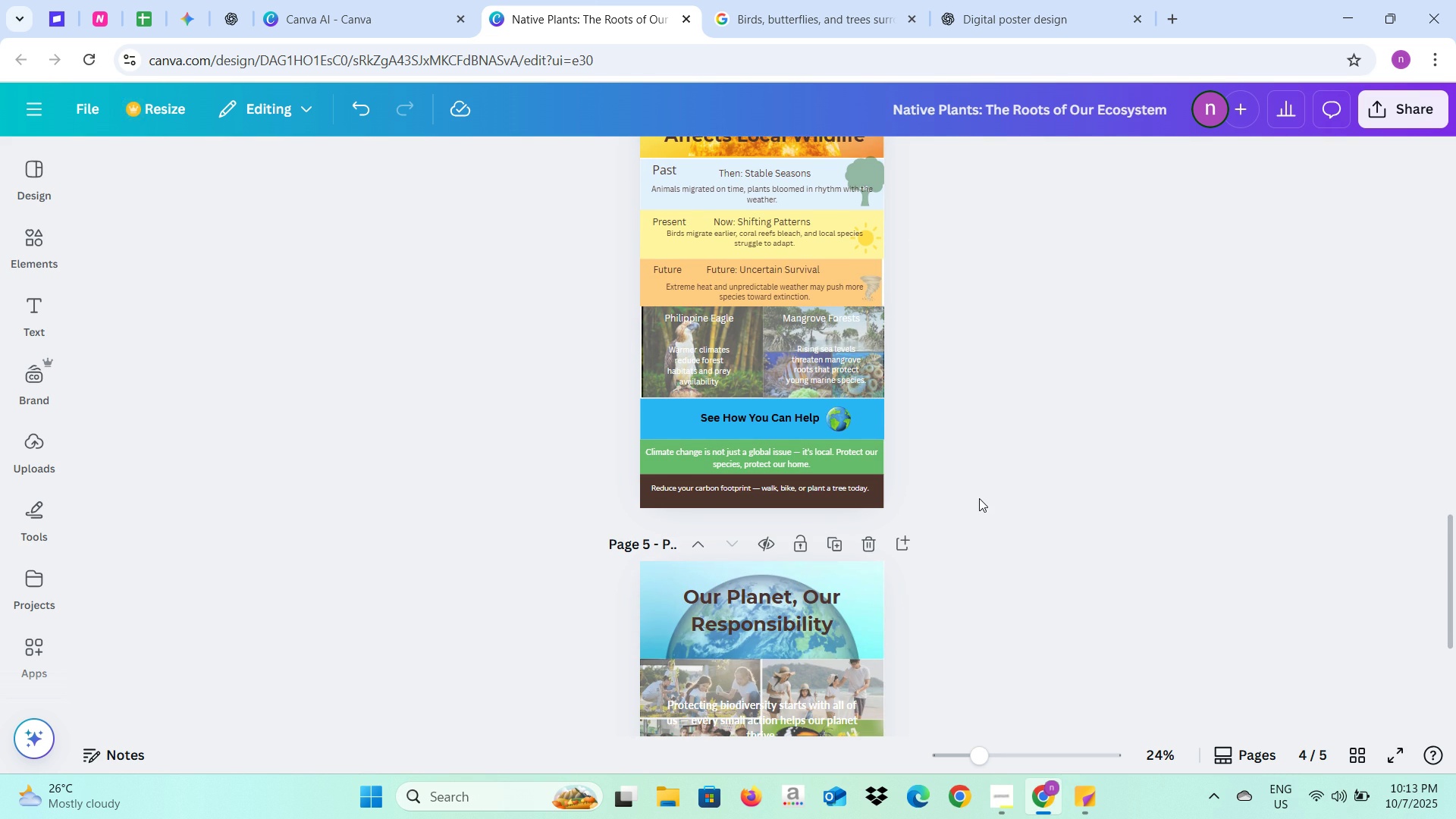 
scroll: coordinate [979, 498], scroll_direction: up, amount: 2.0